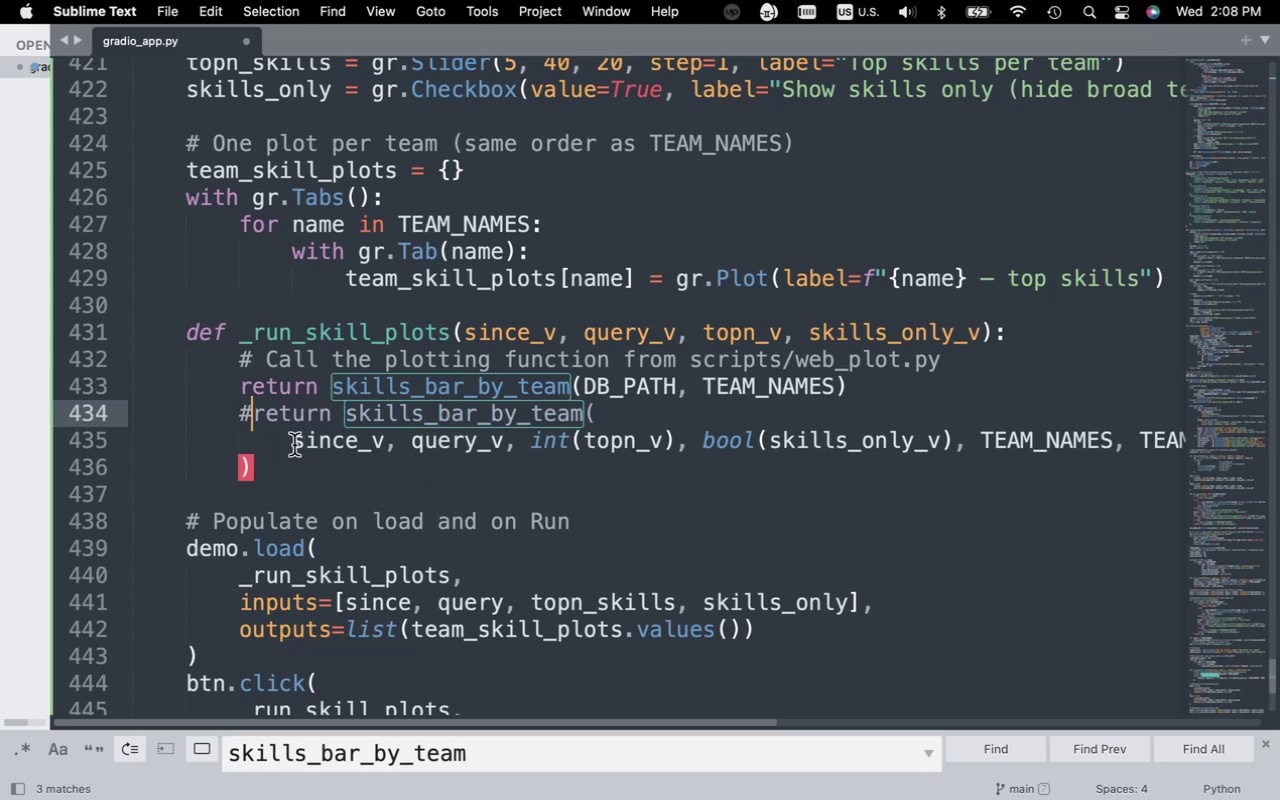 
left_click([294, 445])
 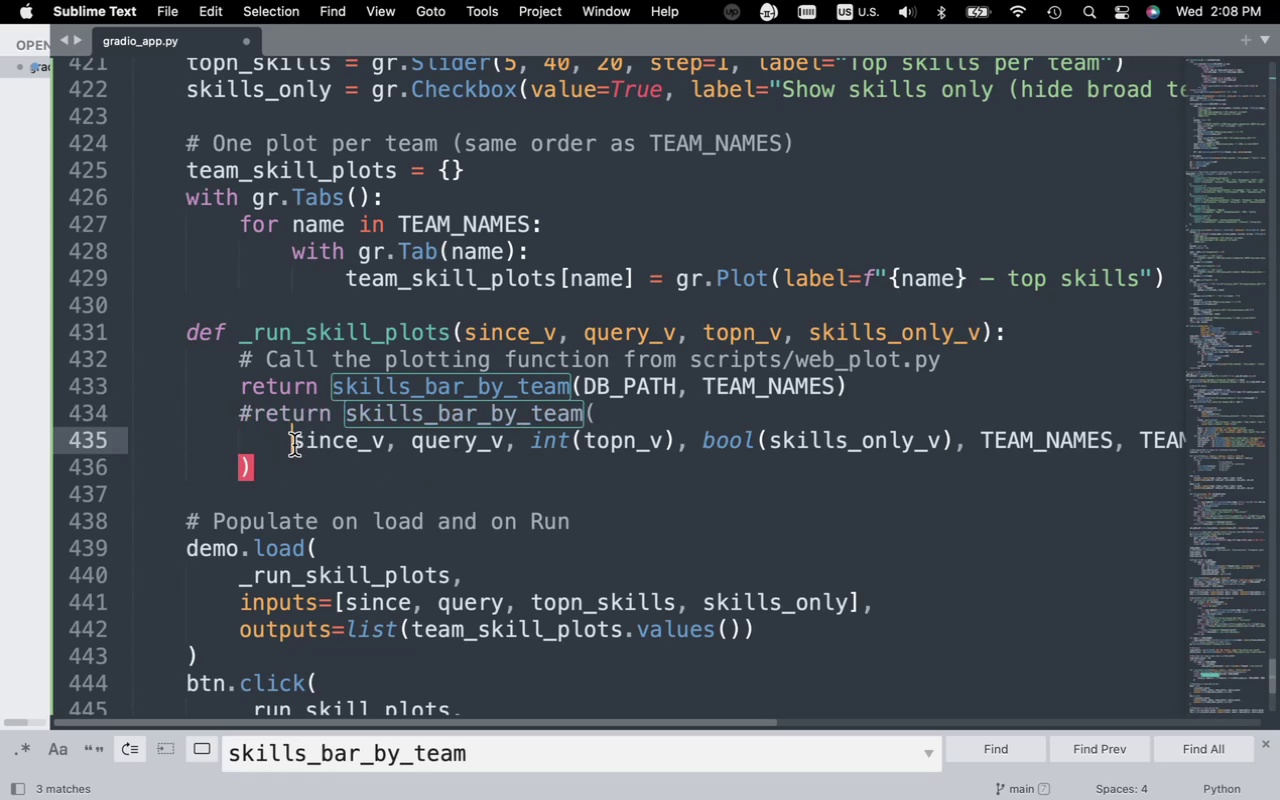 
key(Shift+3)
 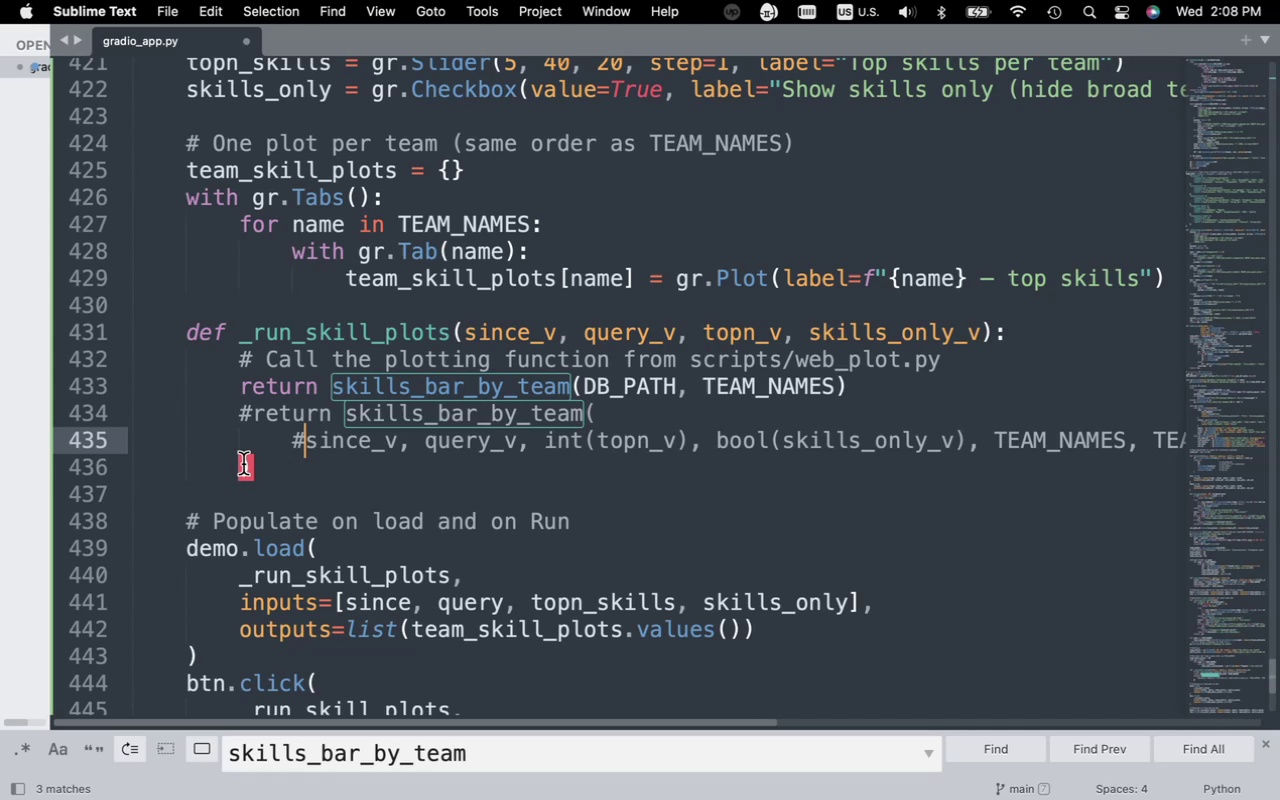 
left_click([243, 464])
 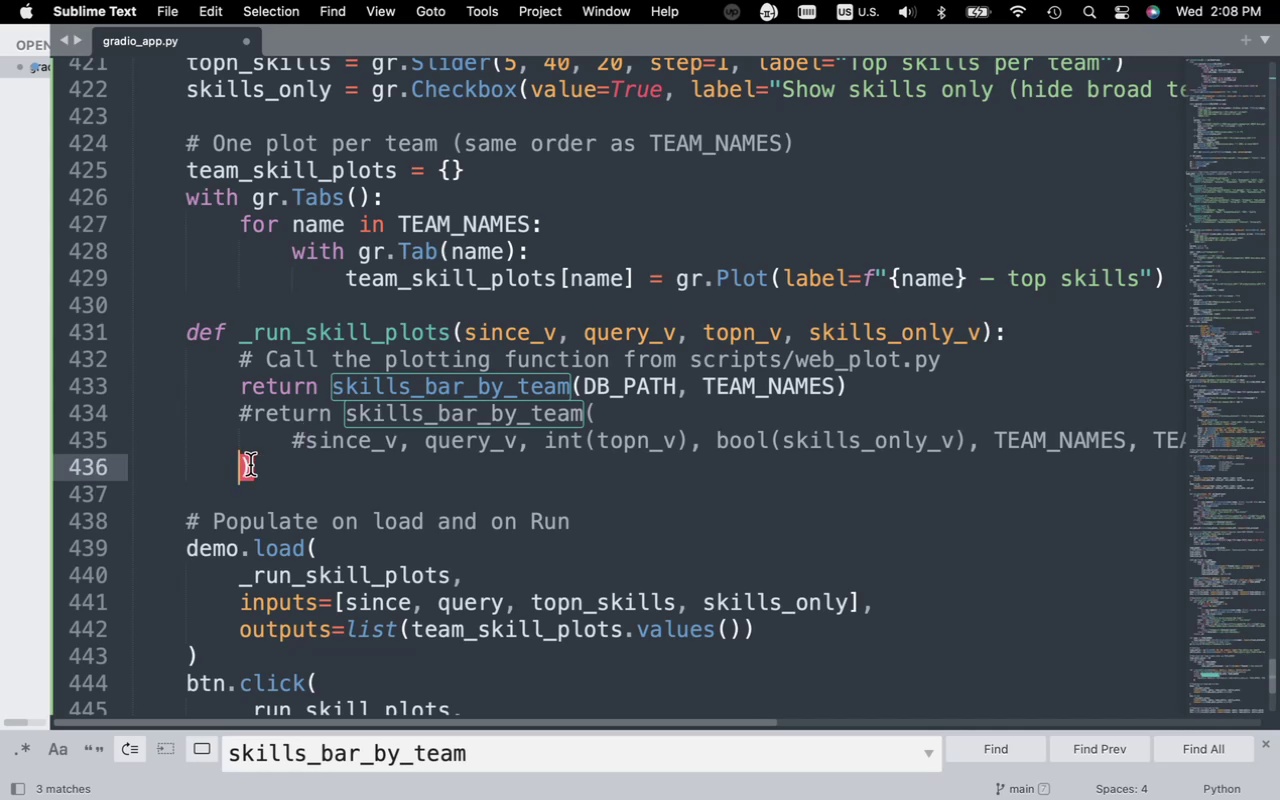 
key(Shift+3)
 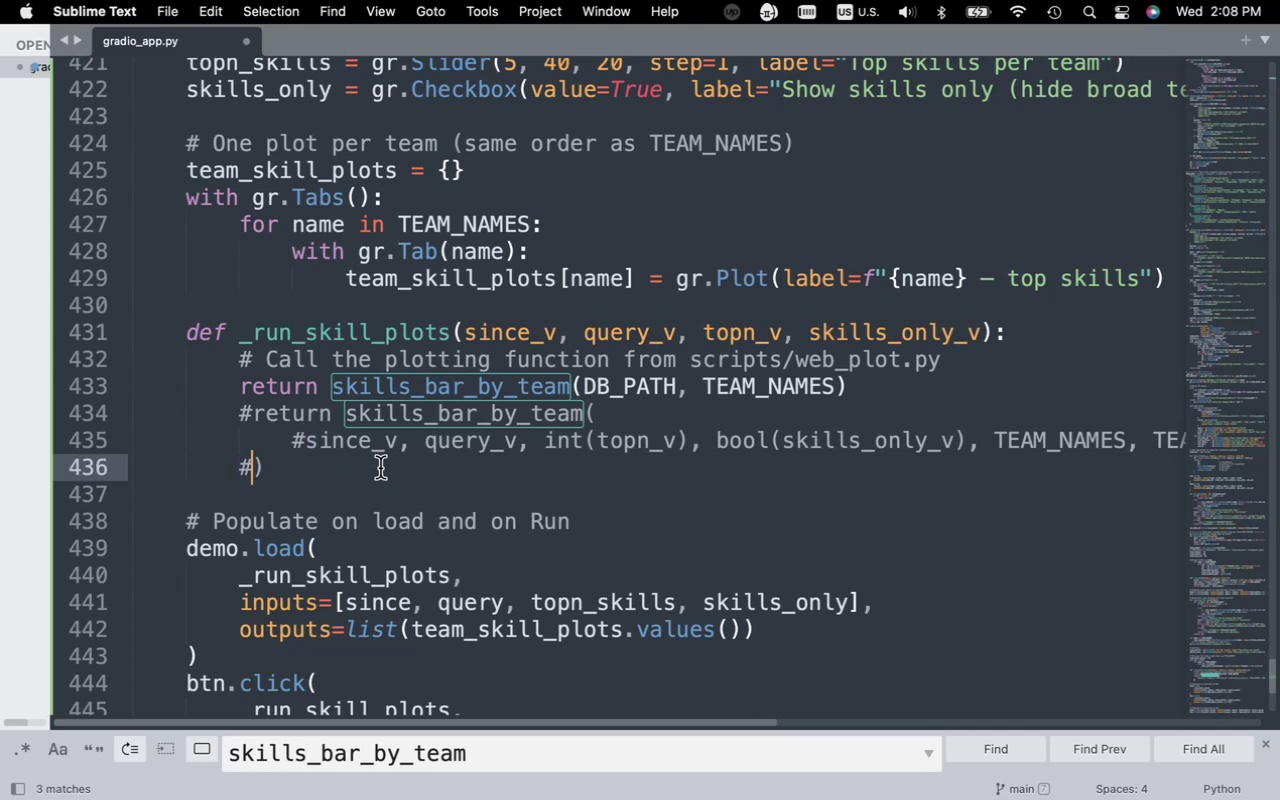 
key(Meta+S)
 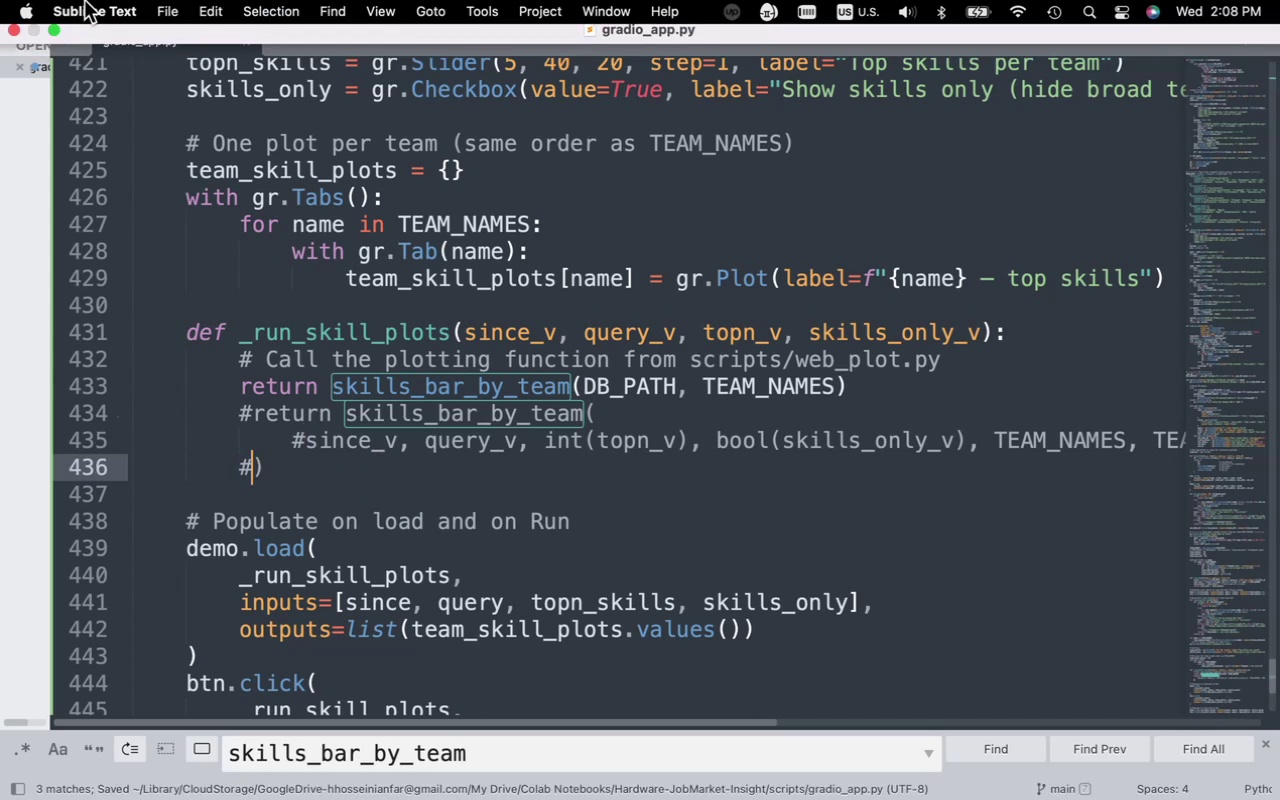 
left_click([51, 38])
 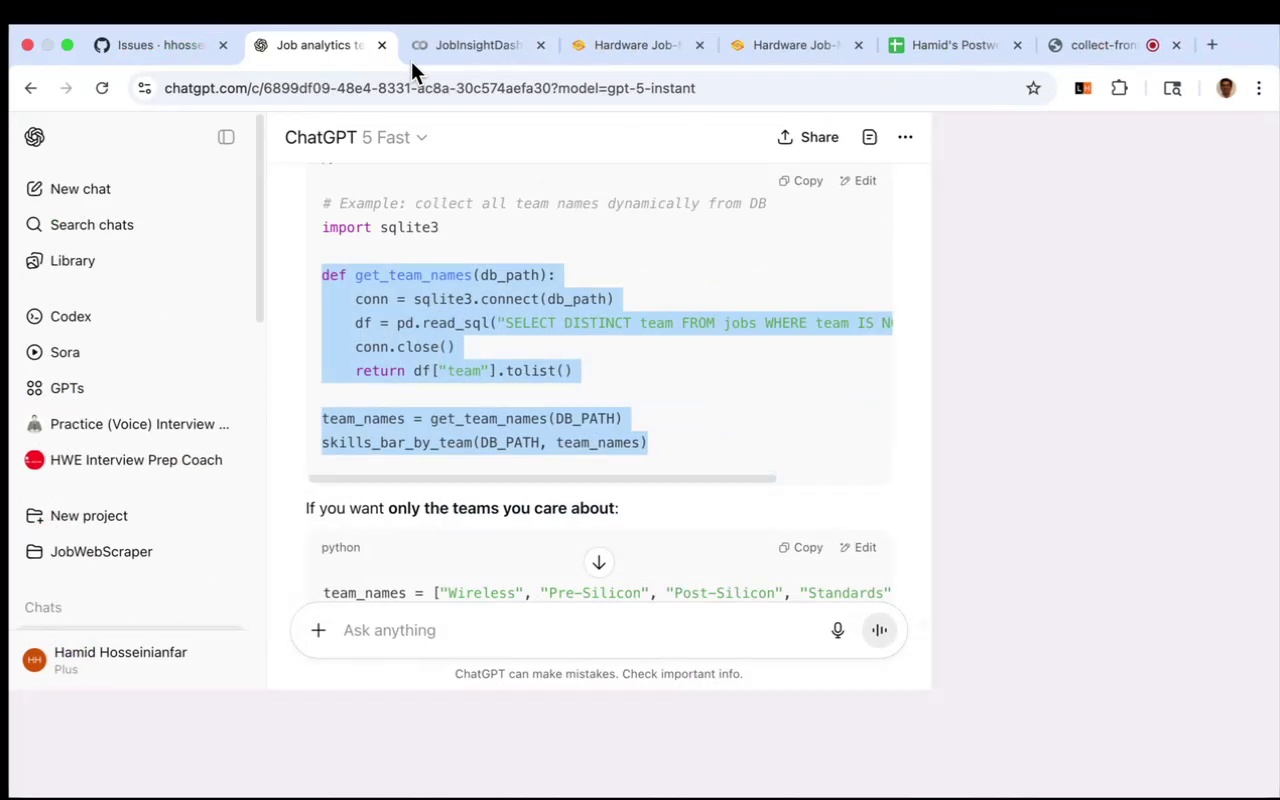 
wait(7.62)
 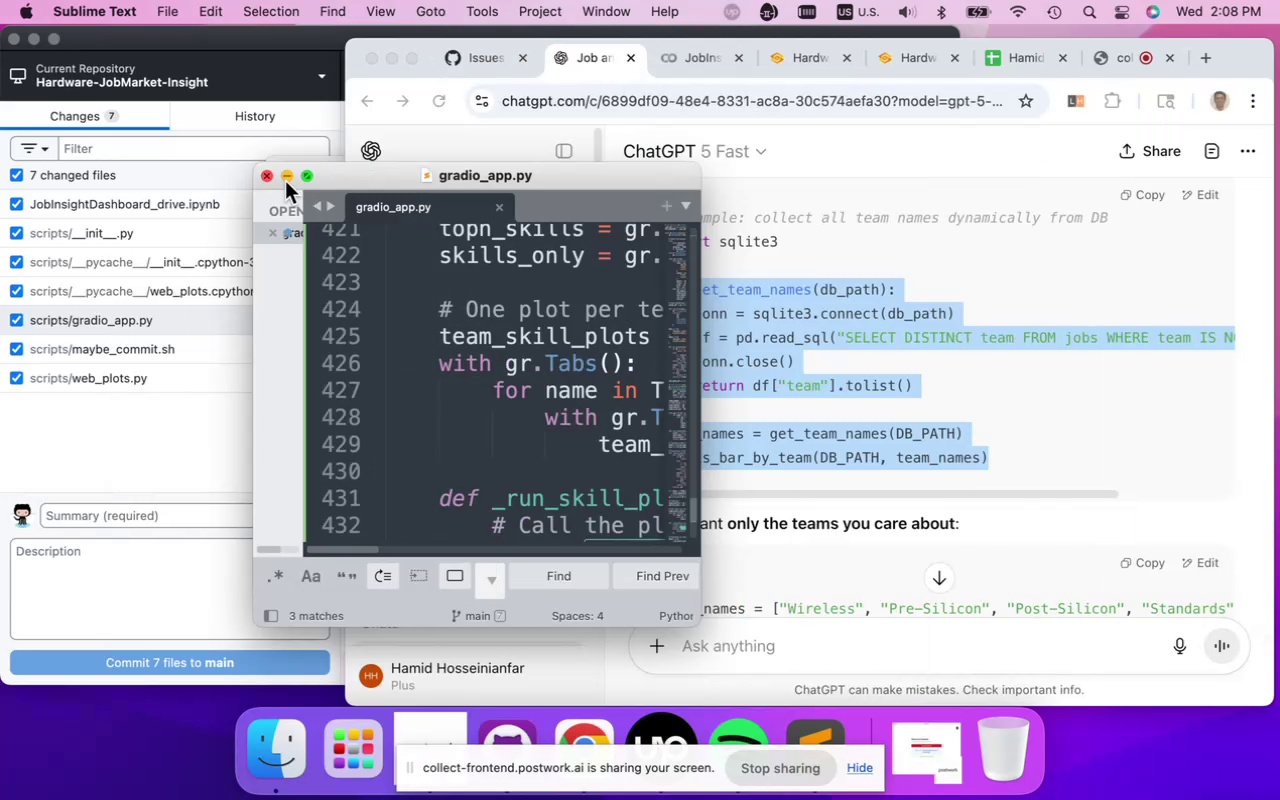 
left_click([649, 46])
 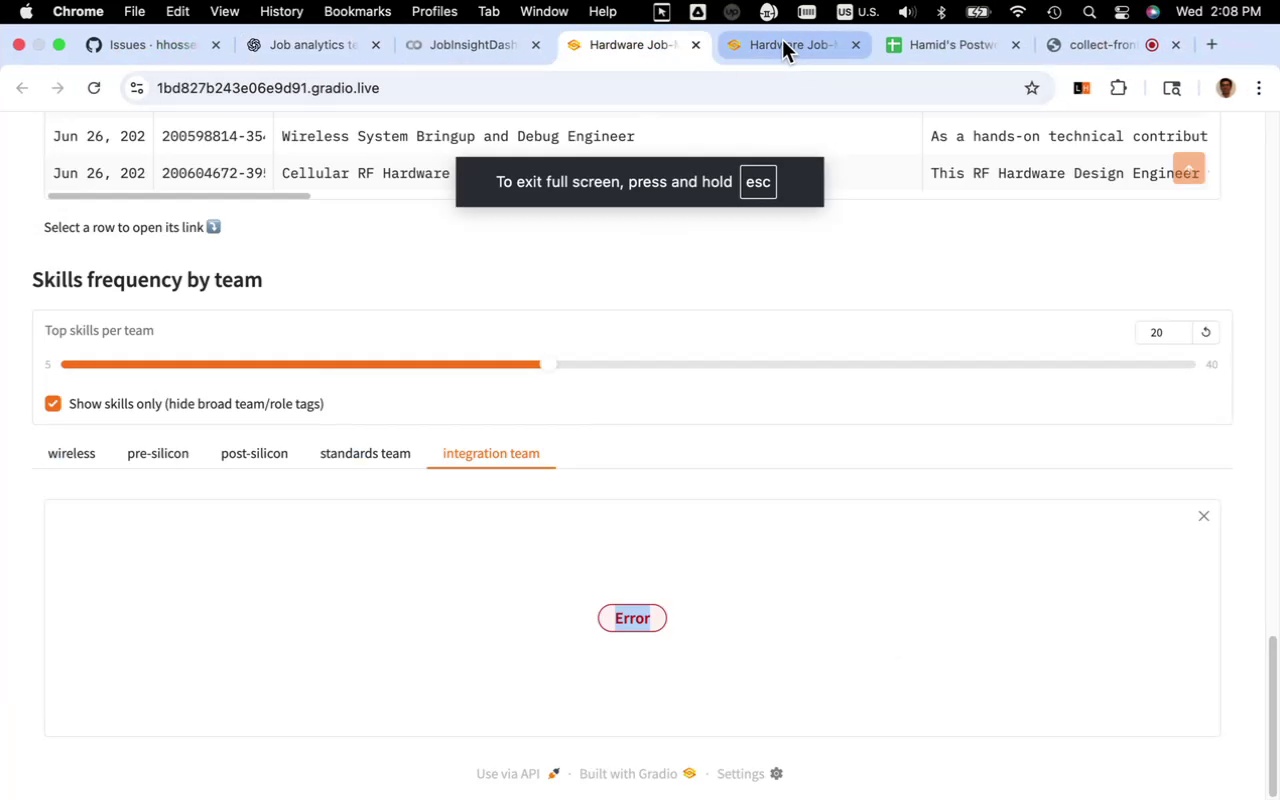 
left_click([782, 40])
 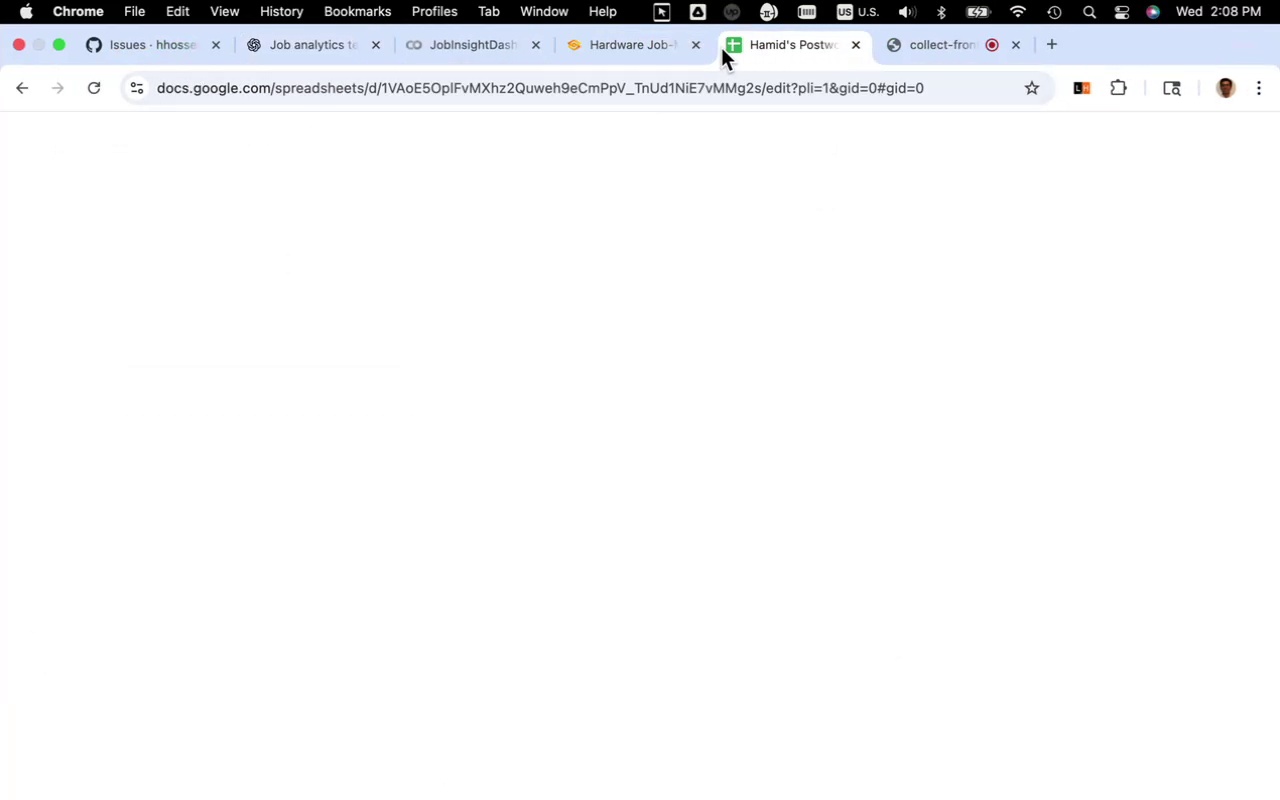 
left_click([696, 51])
 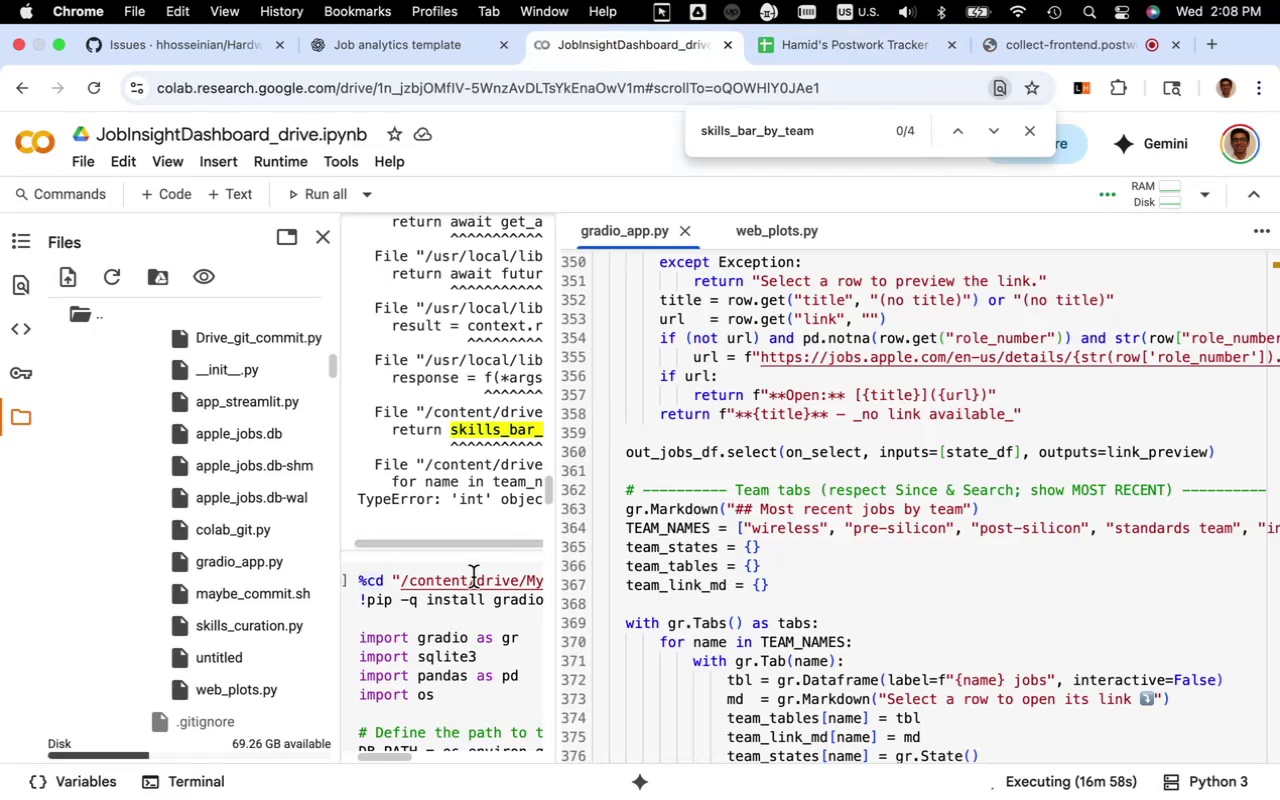 
wait(7.44)
 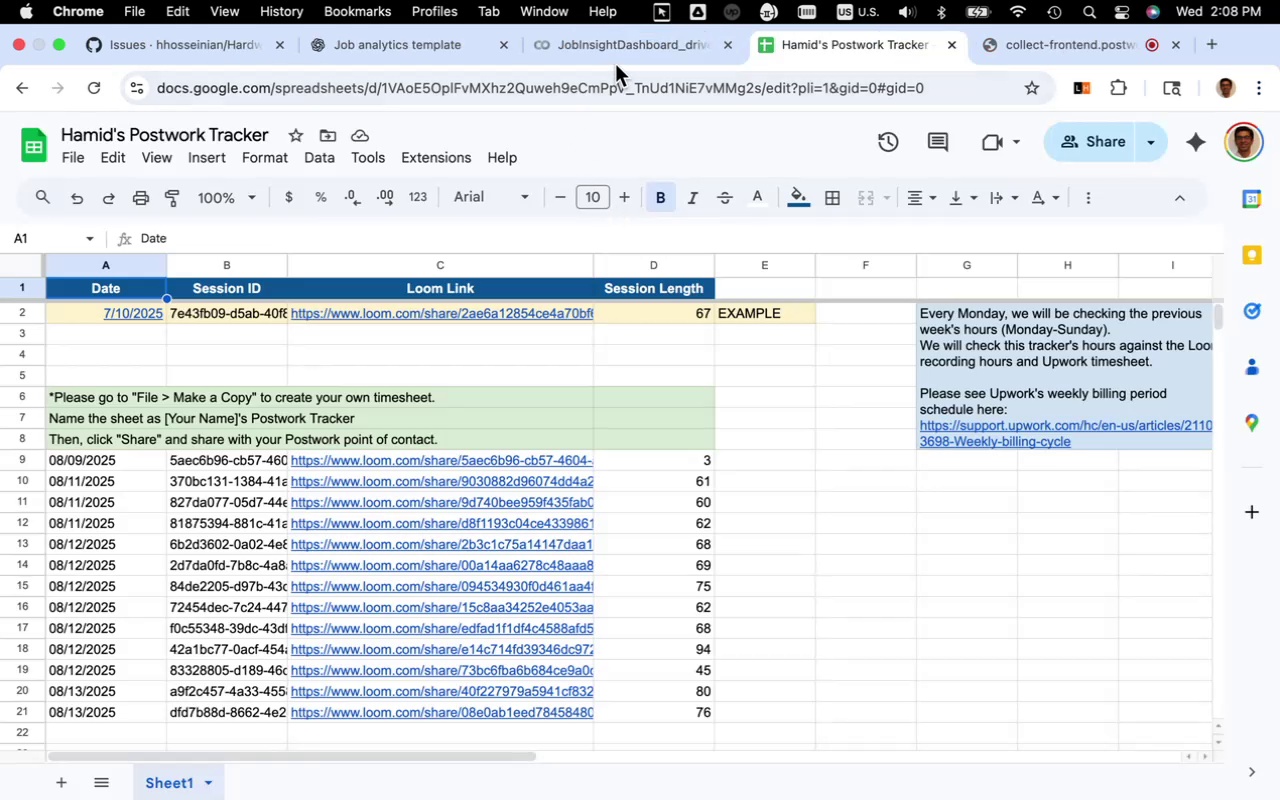 
scroll: coordinate [477, 542], scroll_direction: down, amount: 1.0
 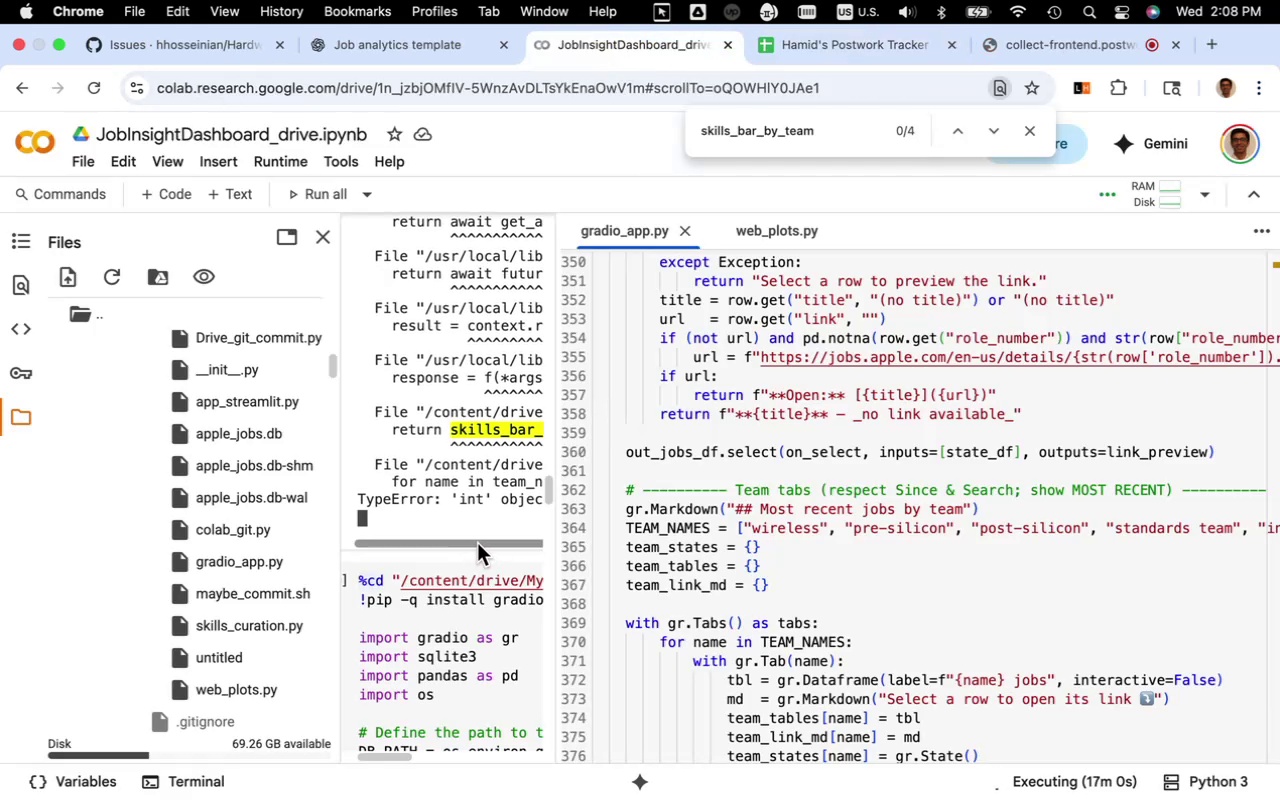 
scroll: coordinate [469, 489], scroll_direction: up, amount: 88.0
 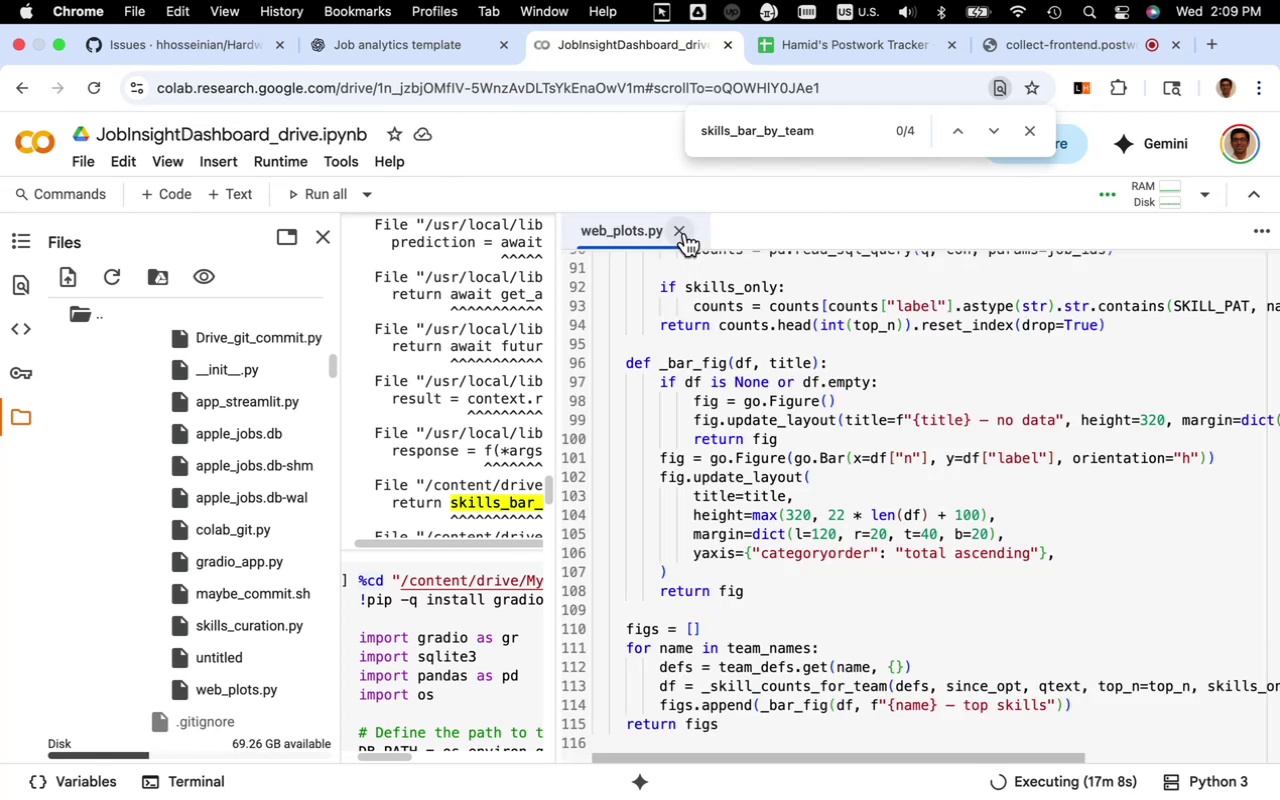 
wait(7.72)
 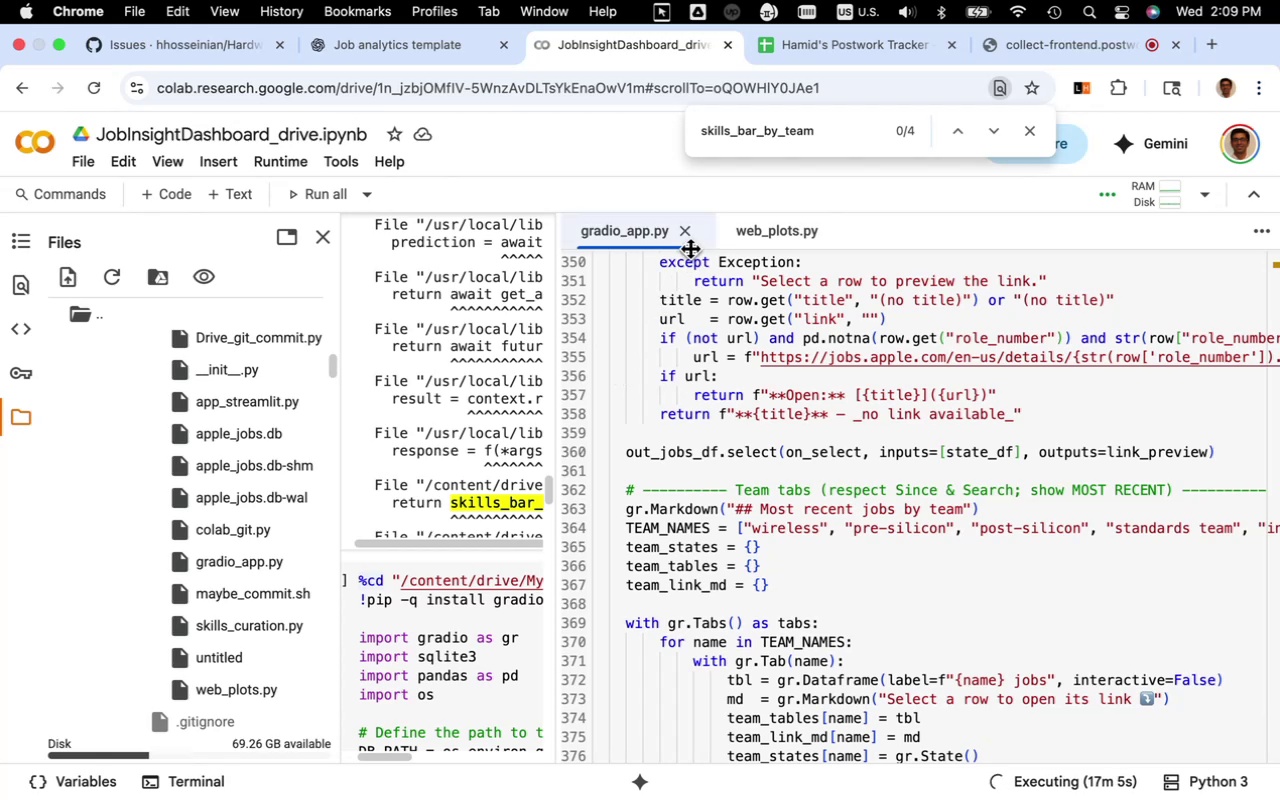 
scroll: coordinate [447, 502], scroll_direction: up, amount: 25.0
 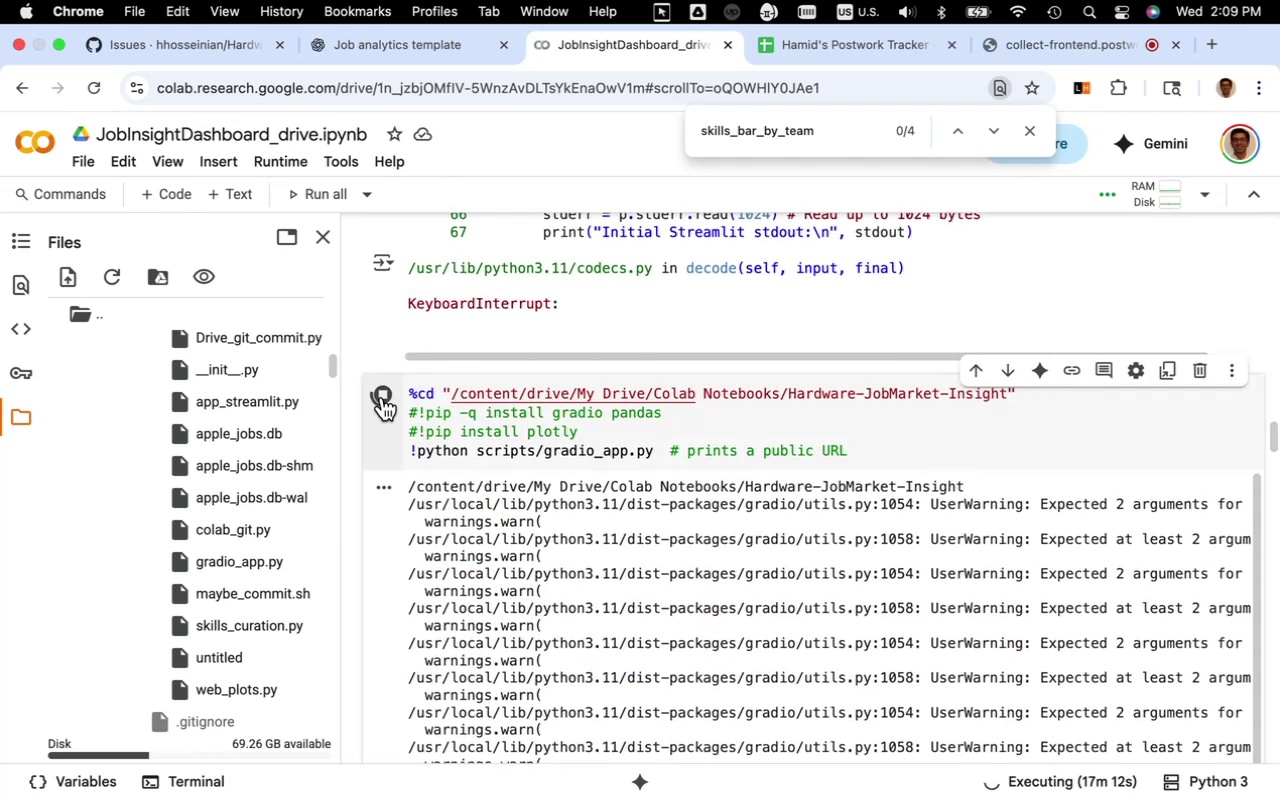 
left_click([383, 394])
 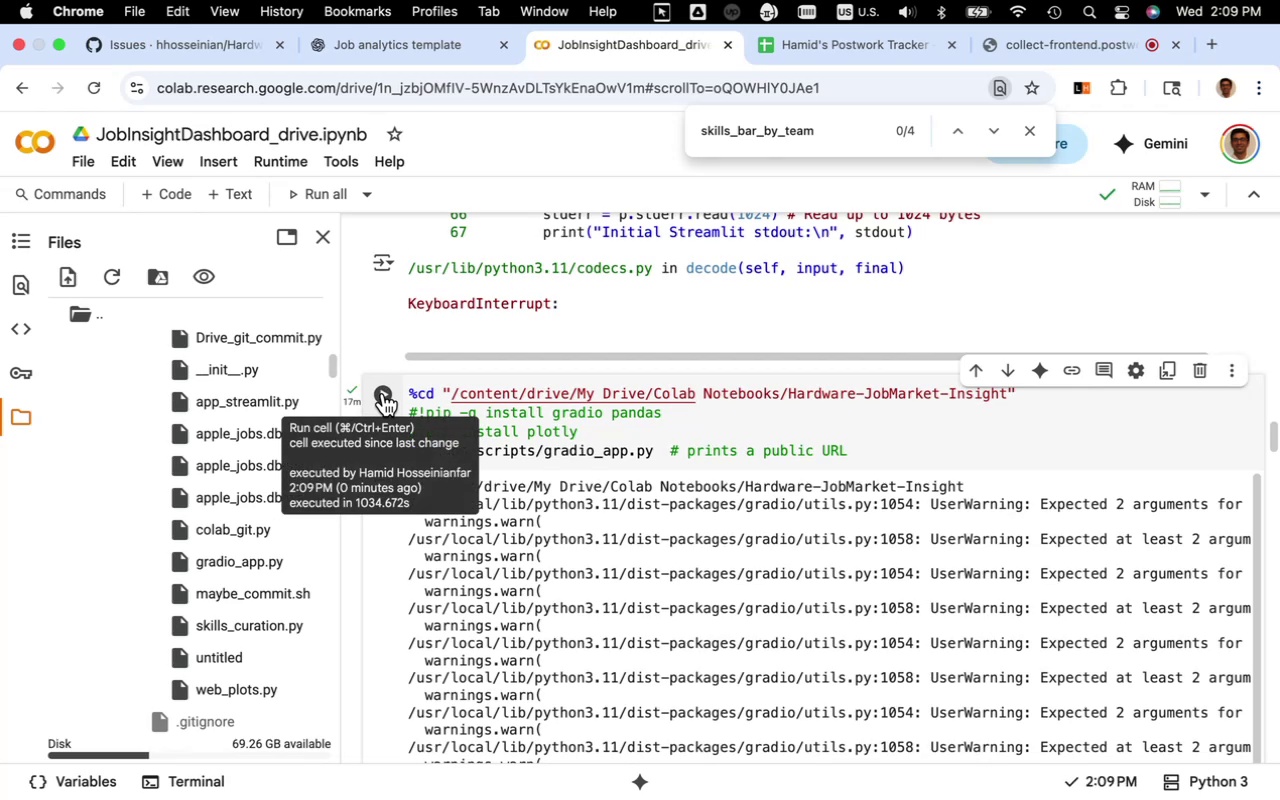 
left_click([383, 393])
 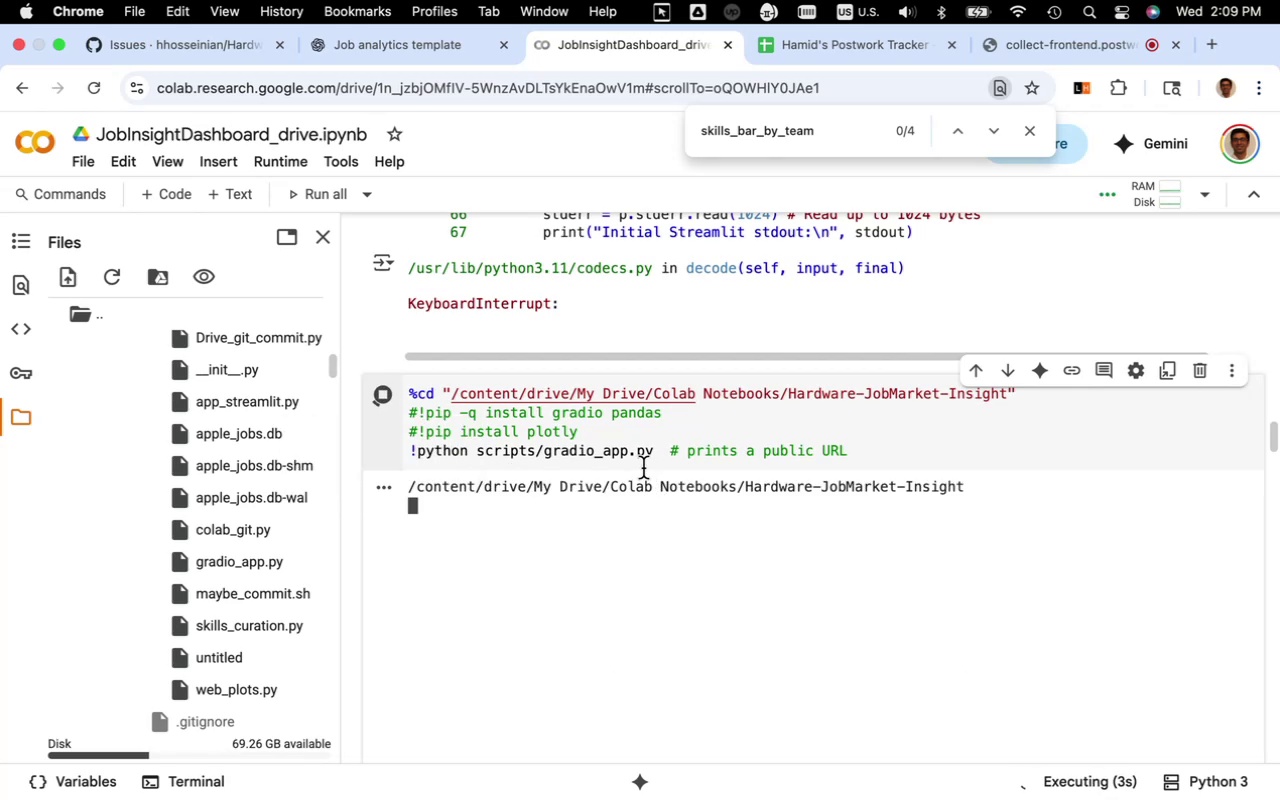 
wait(5.21)
 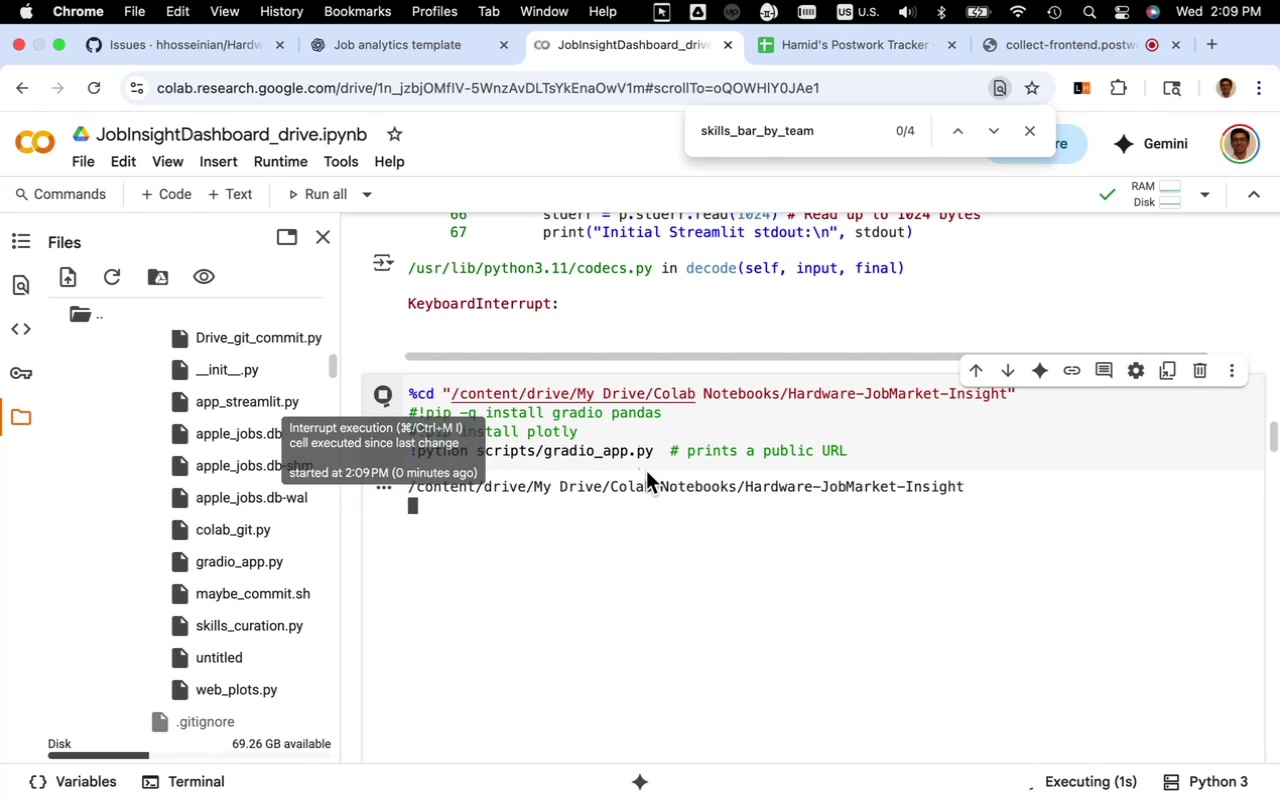 
scroll: coordinate [643, 468], scroll_direction: down, amount: 9.0
 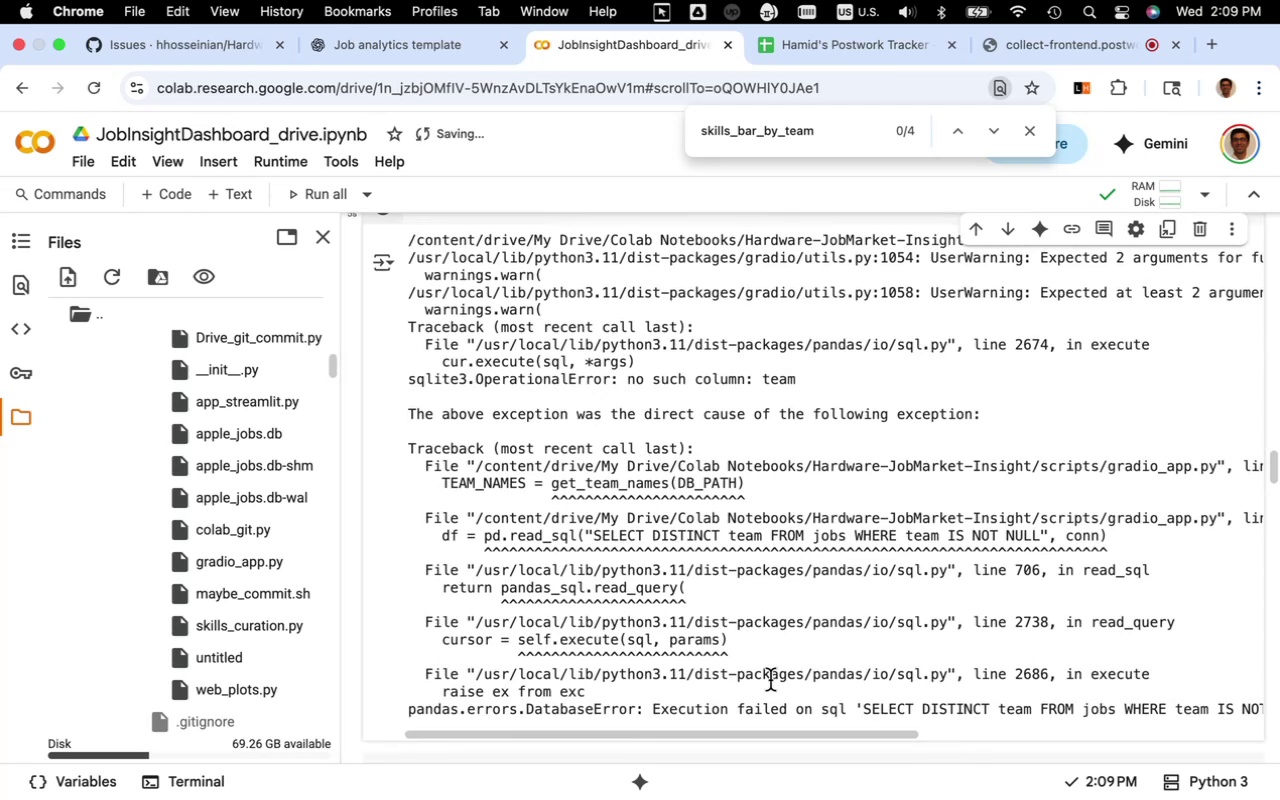 
wait(6.14)
 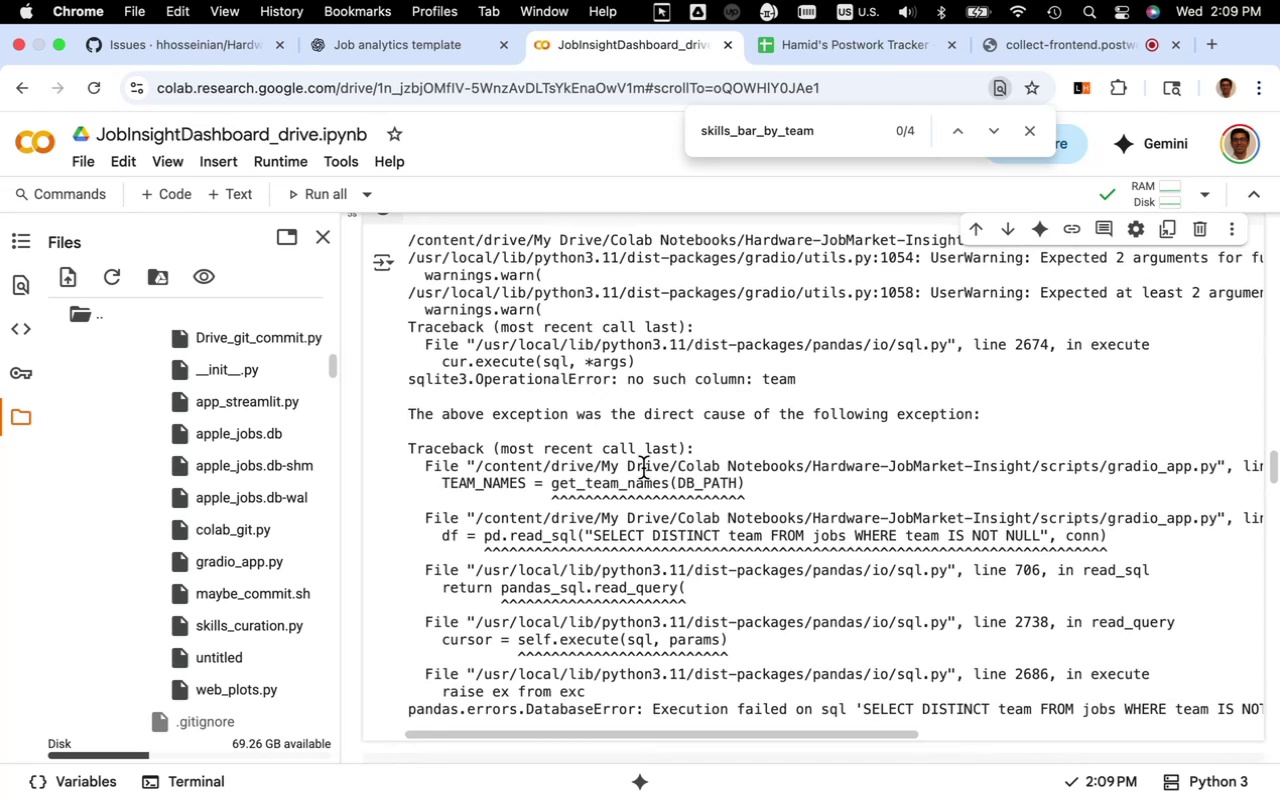 
left_click_drag(start_coordinate=[744, 732], to_coordinate=[714, 764])
 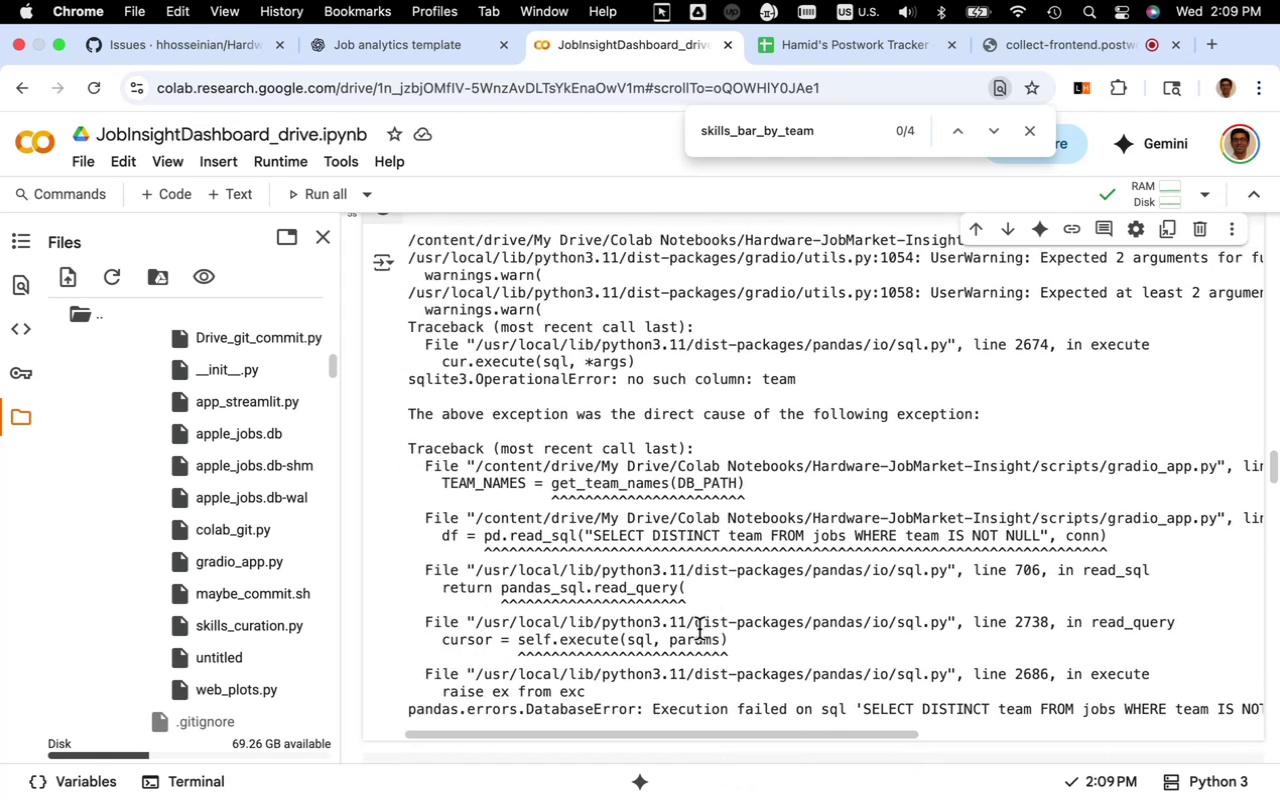 
wait(10.98)
 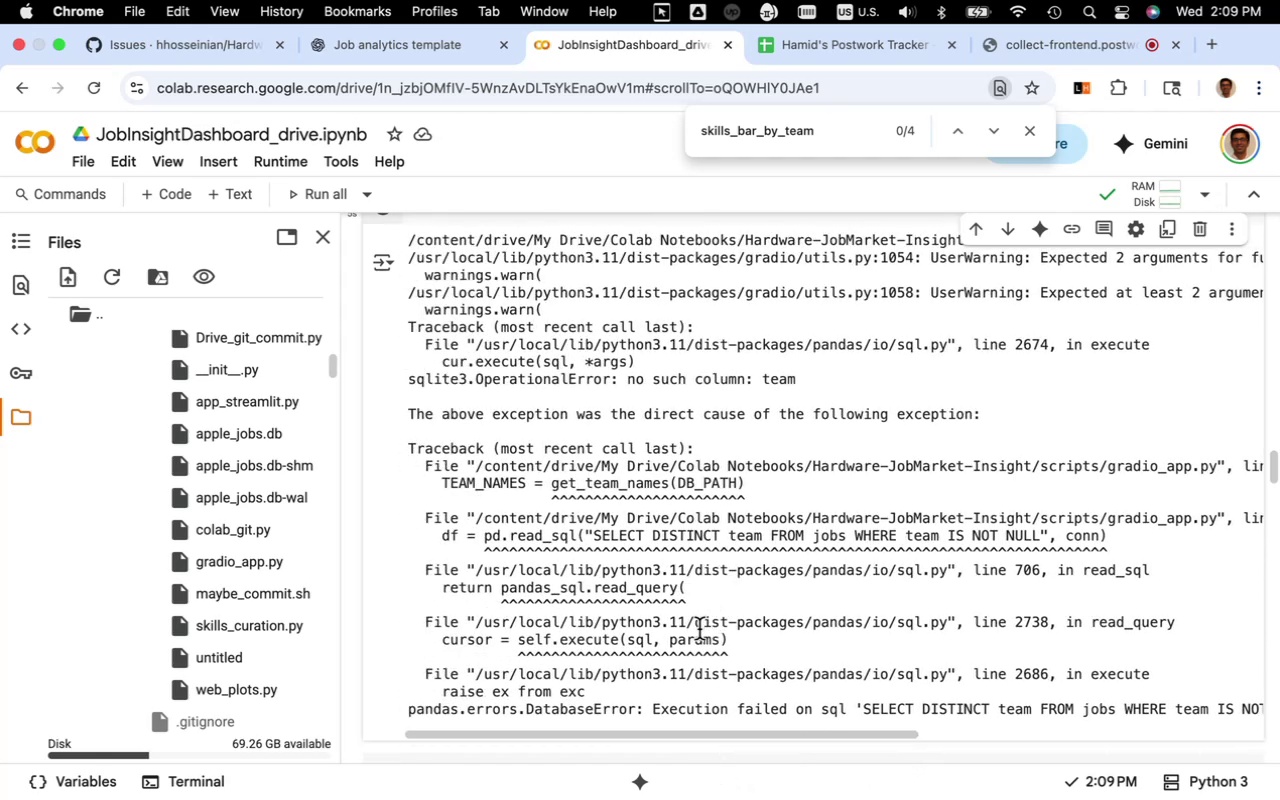 
left_click([685, 641])
 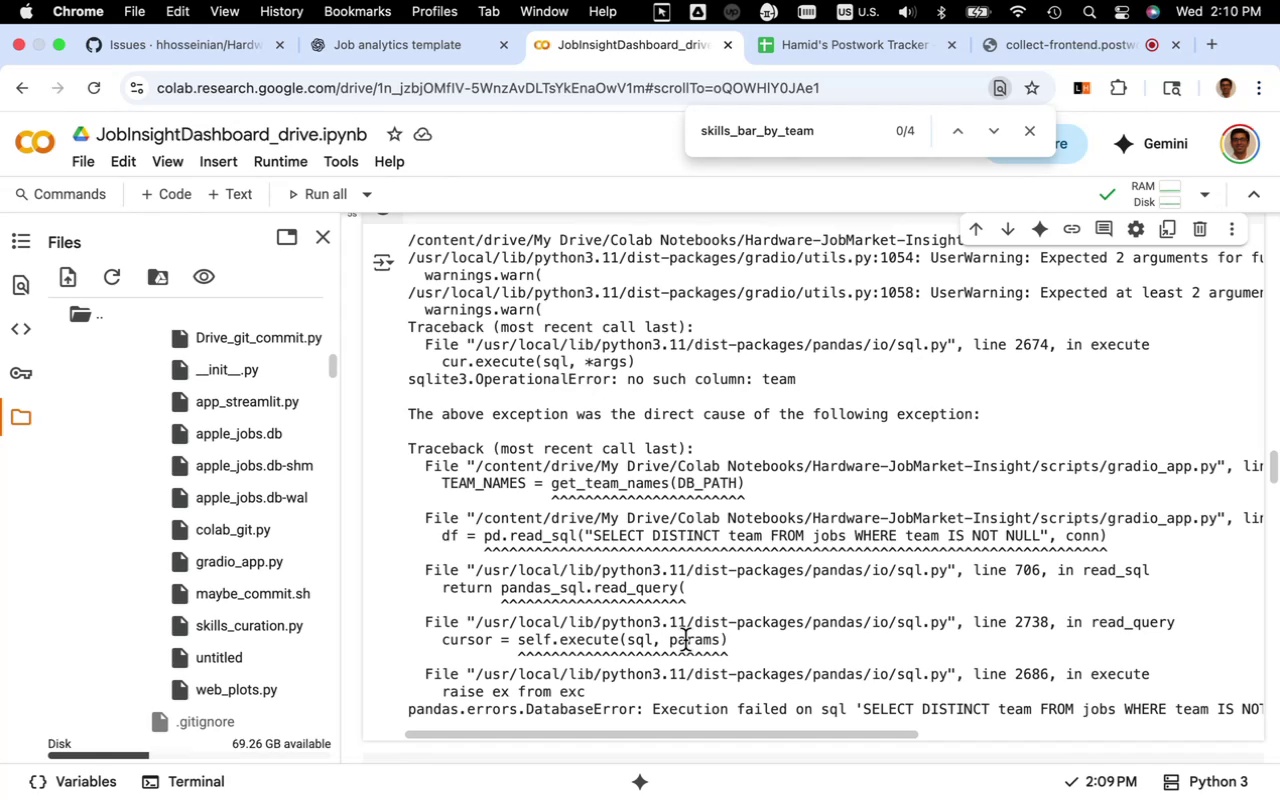 
wait(38.32)
 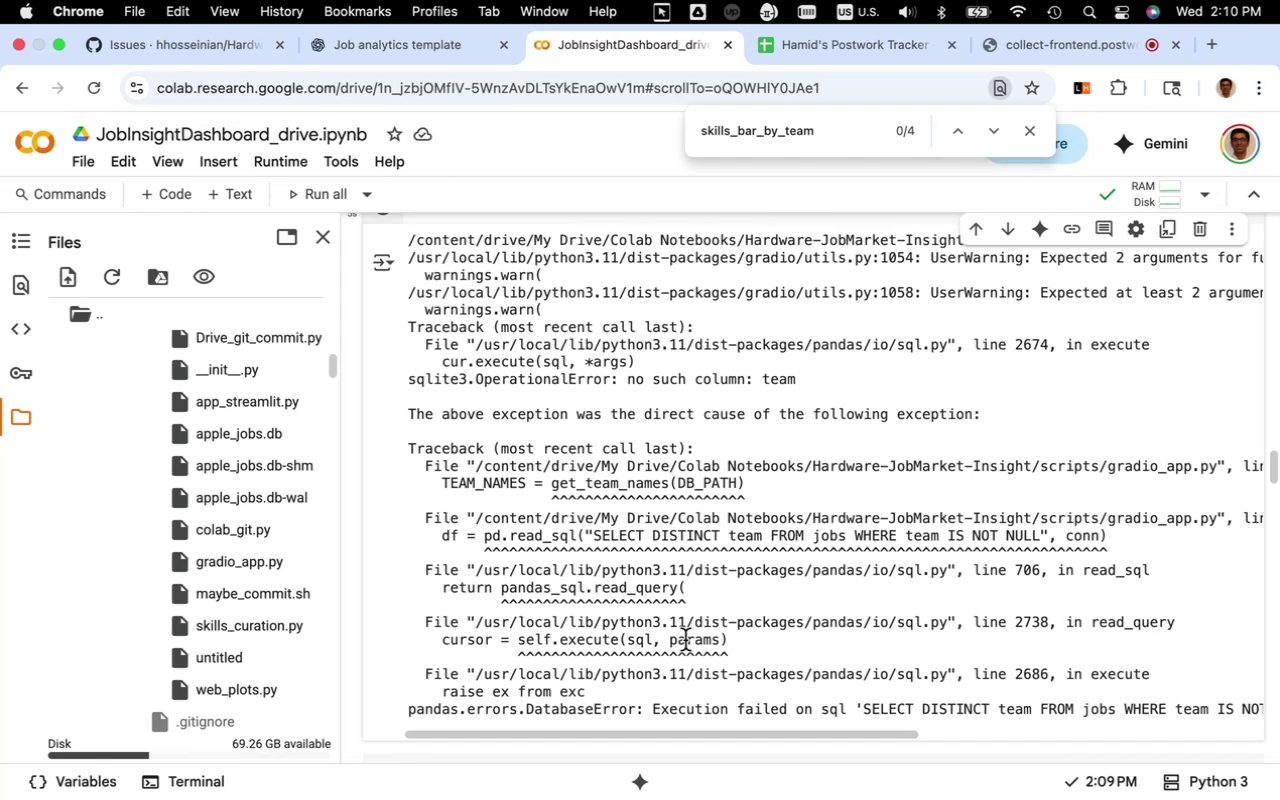 
mouse_move([465, 784])
 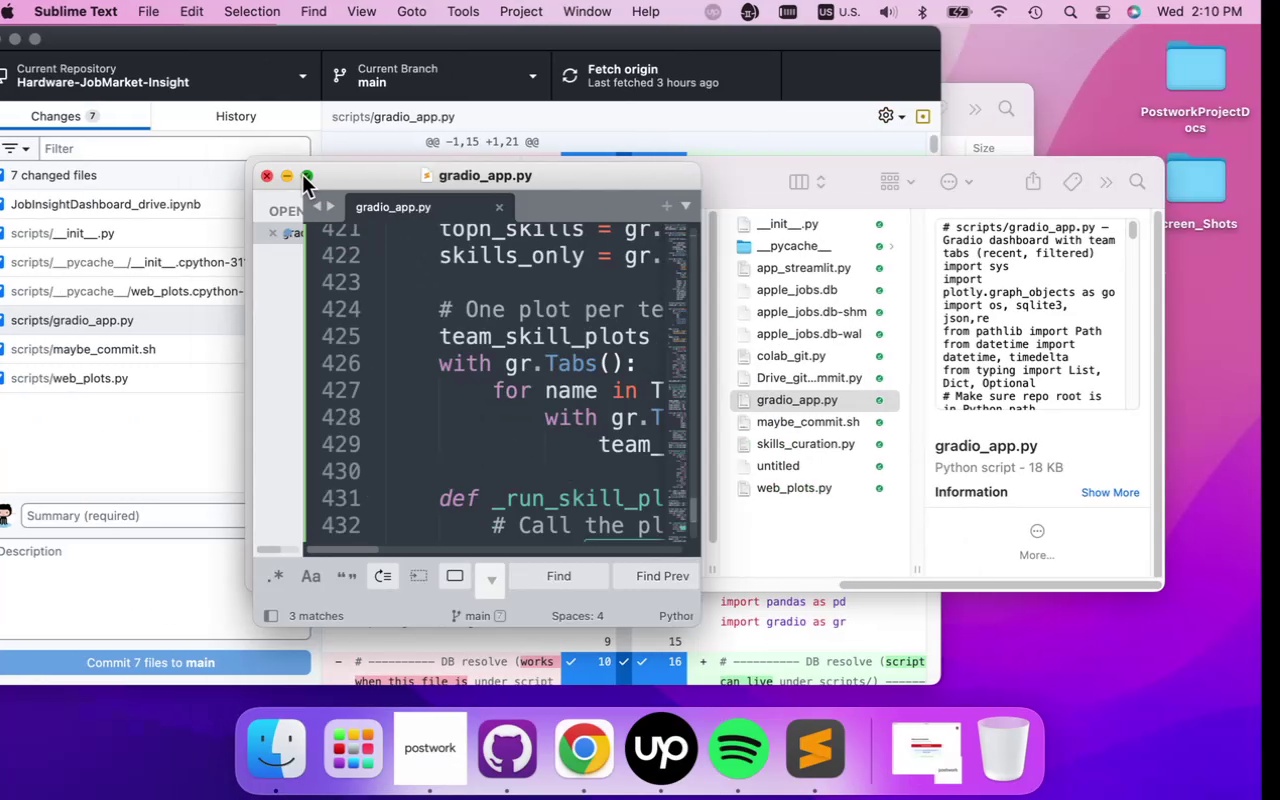 
wait(5.67)
 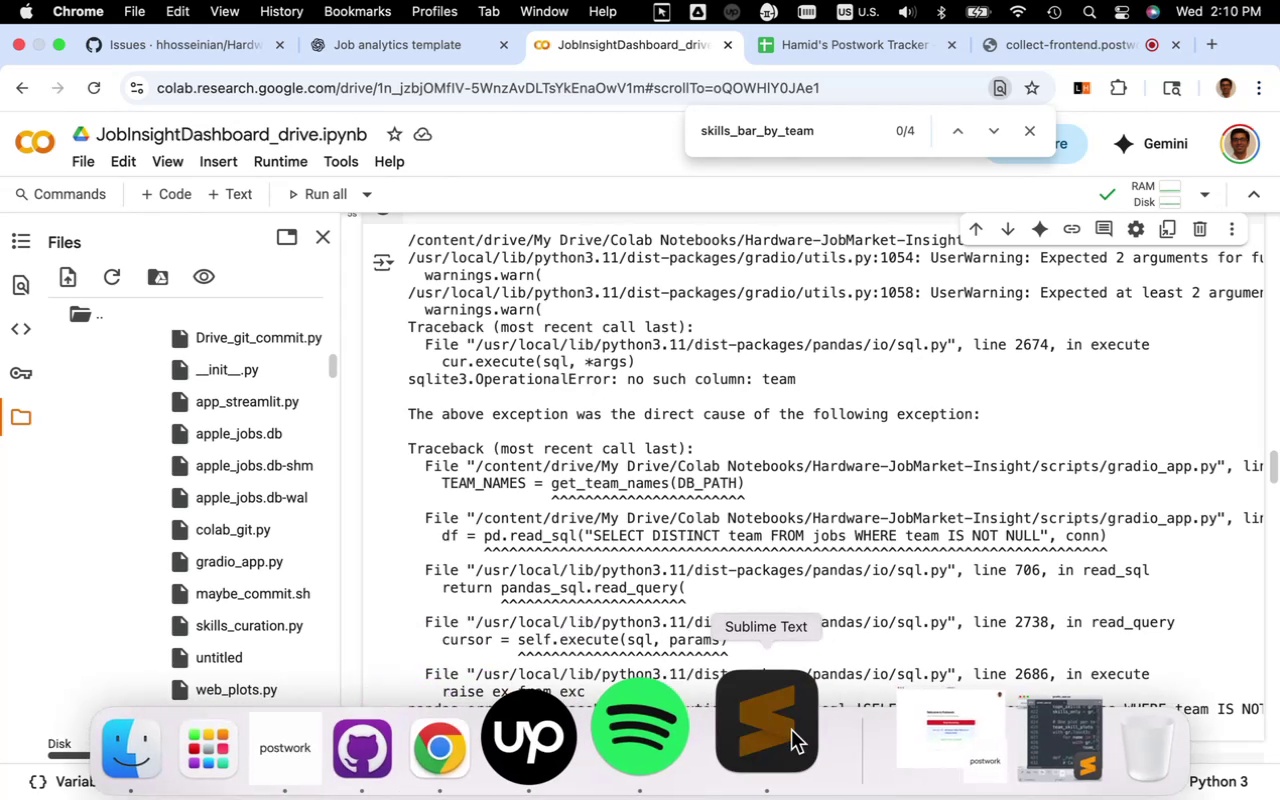 
left_click([629, 365])
 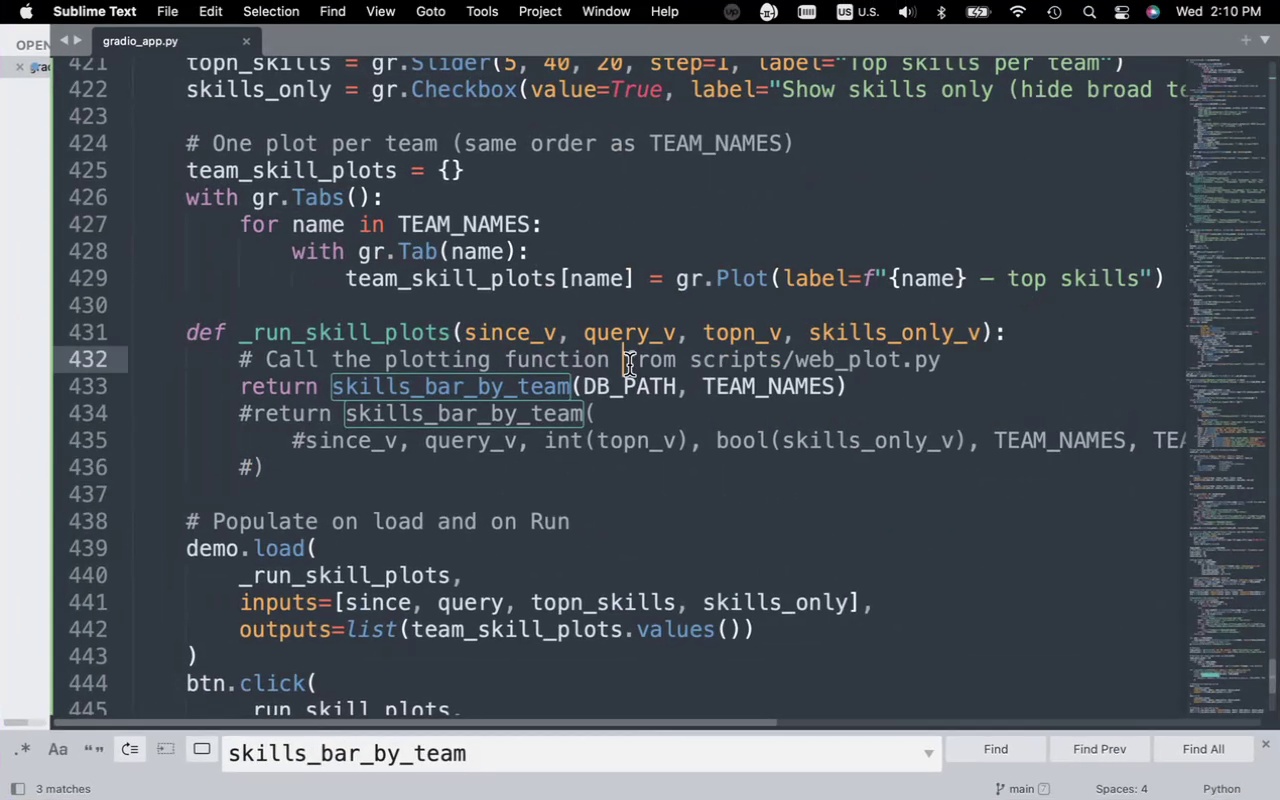 
key(Meta+F)
 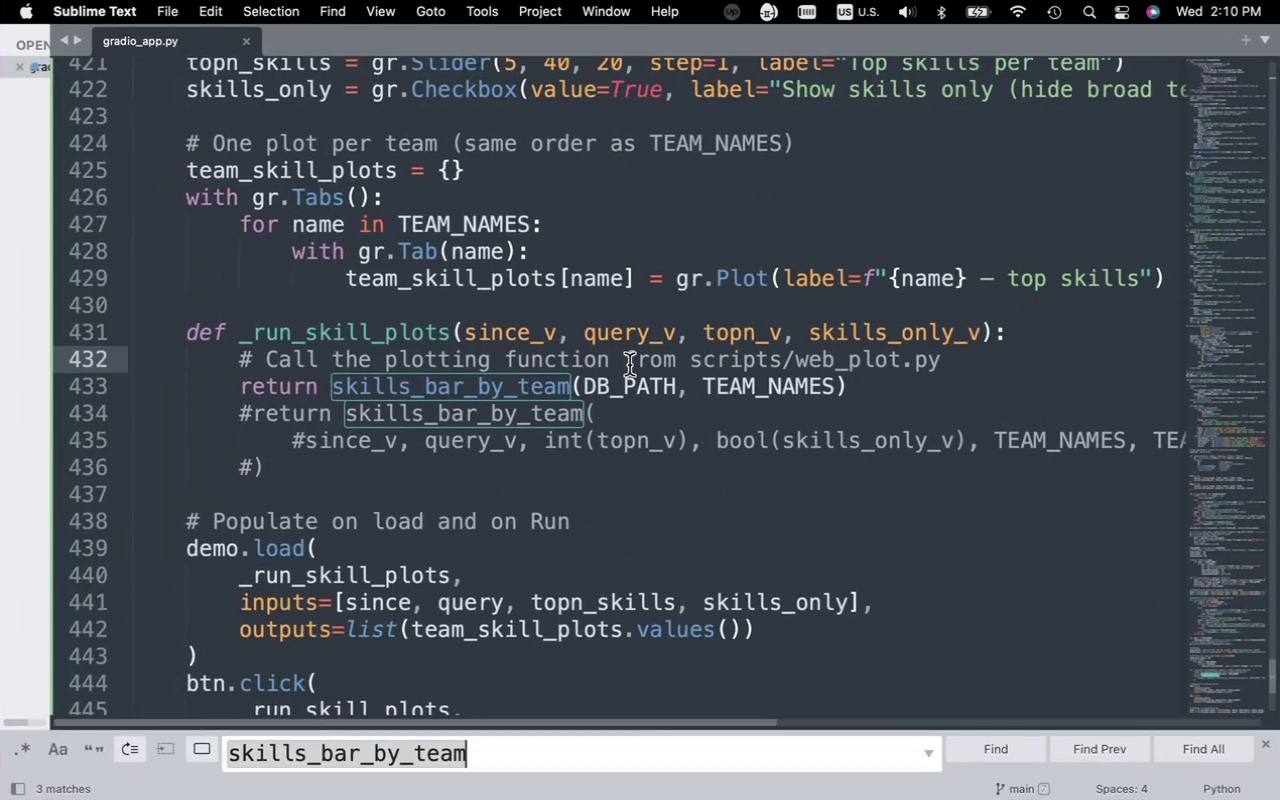 
type(team)
 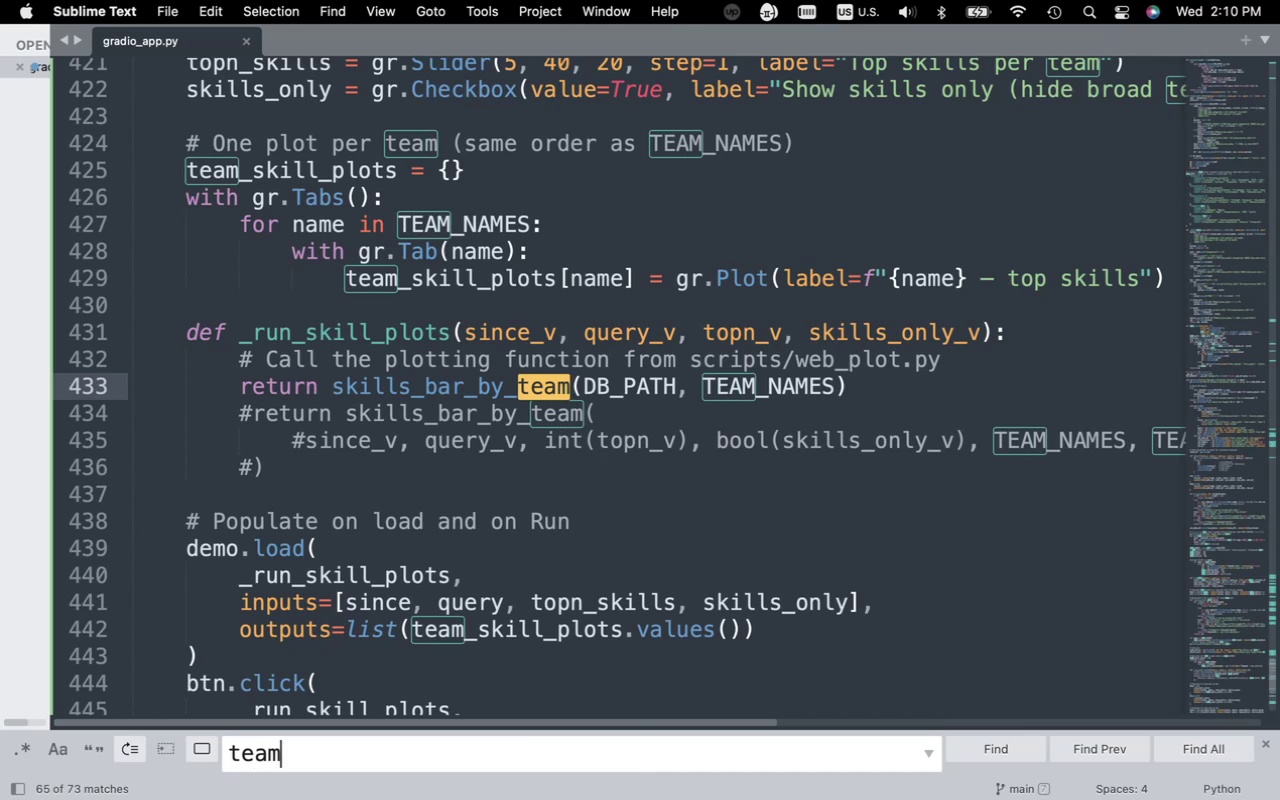 
type(_name)
 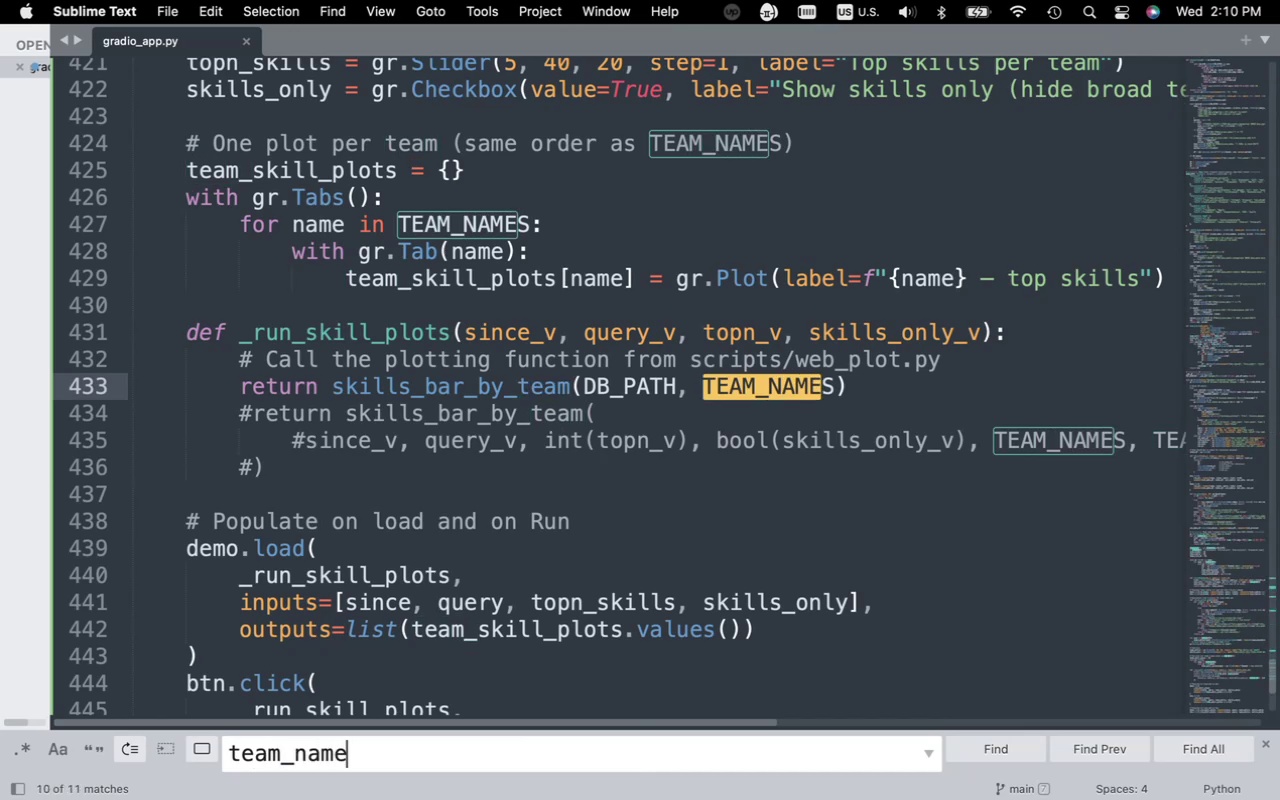 
key(Enter)
 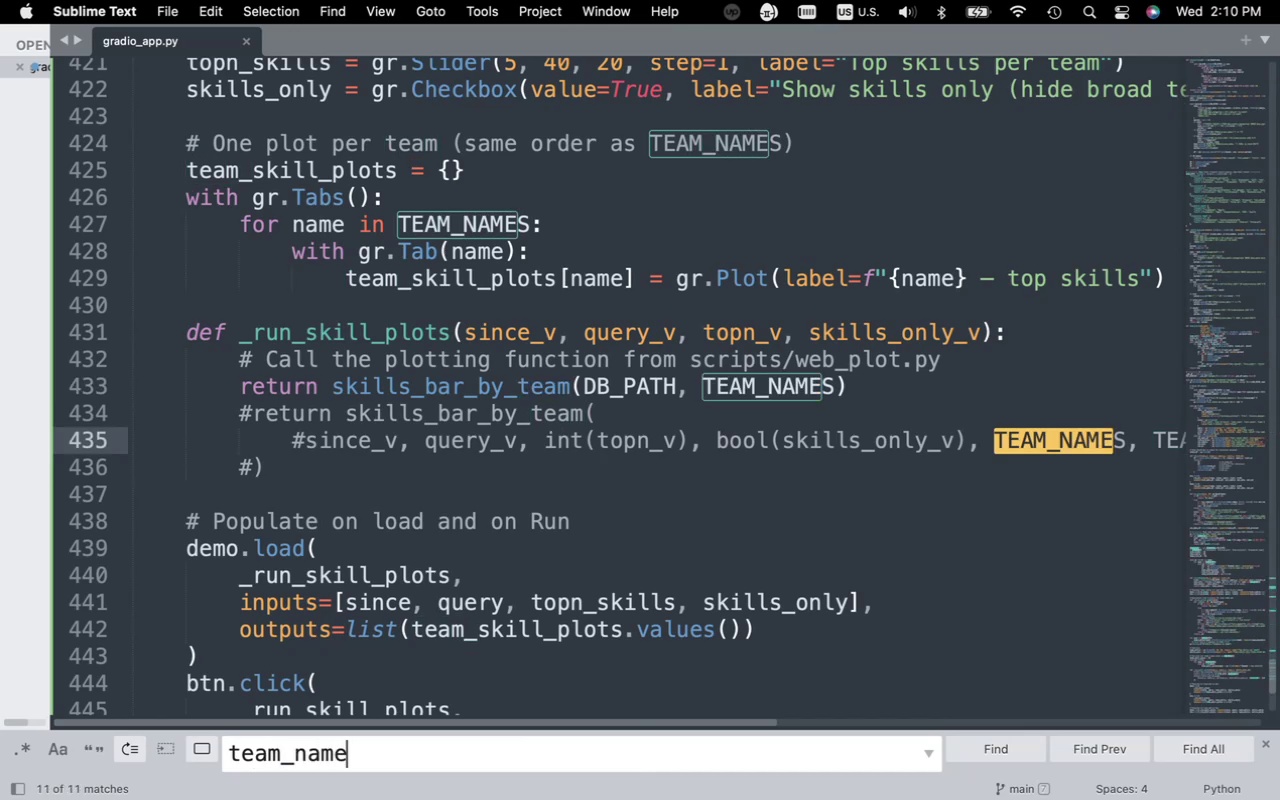 
key(Enter)
 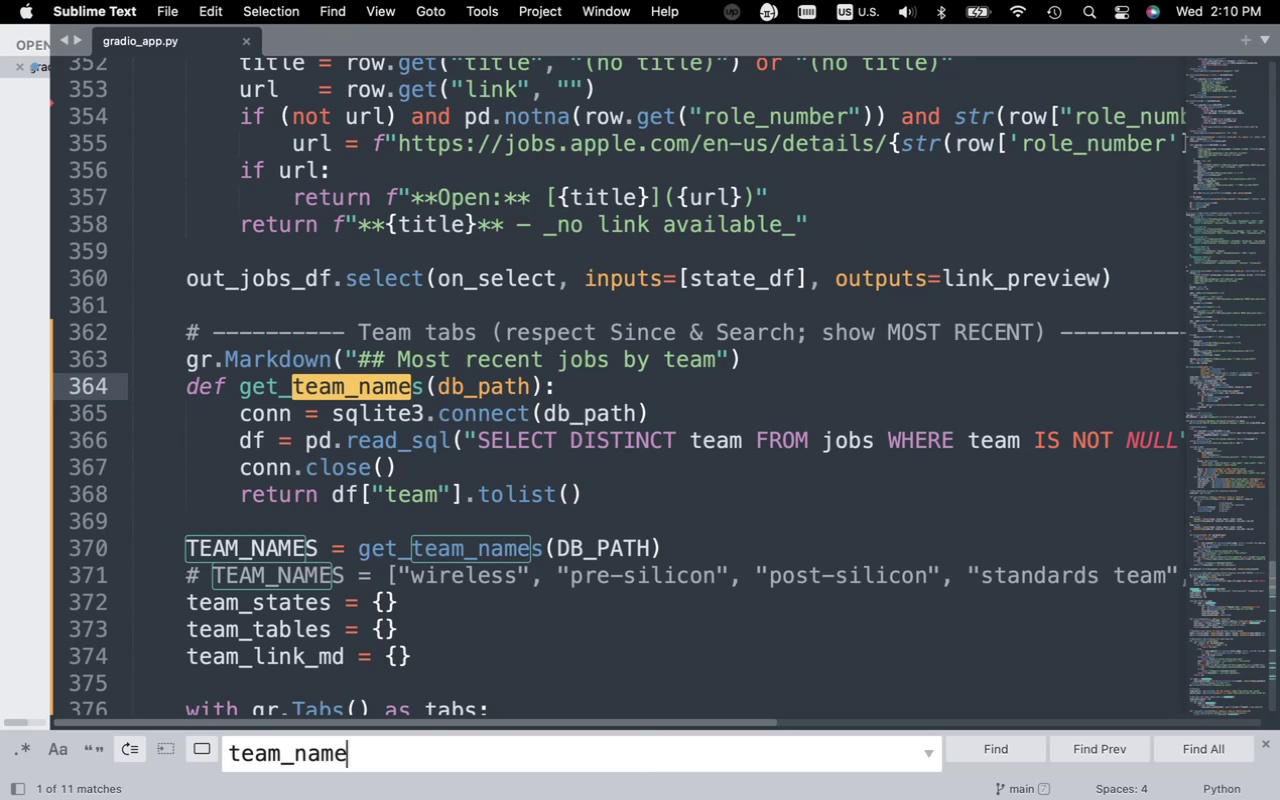 
wait(6.37)
 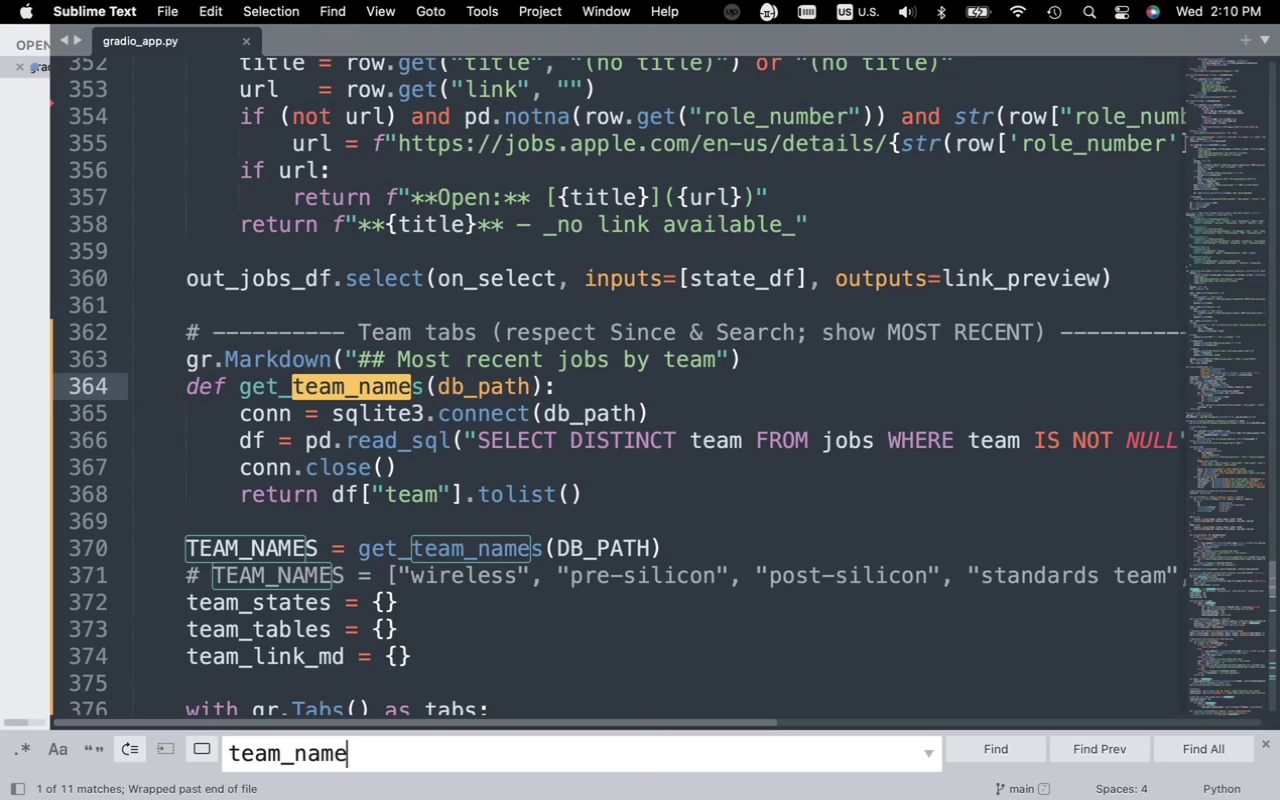 
scroll: coordinate [487, 525], scroll_direction: down, amount: 10.0
 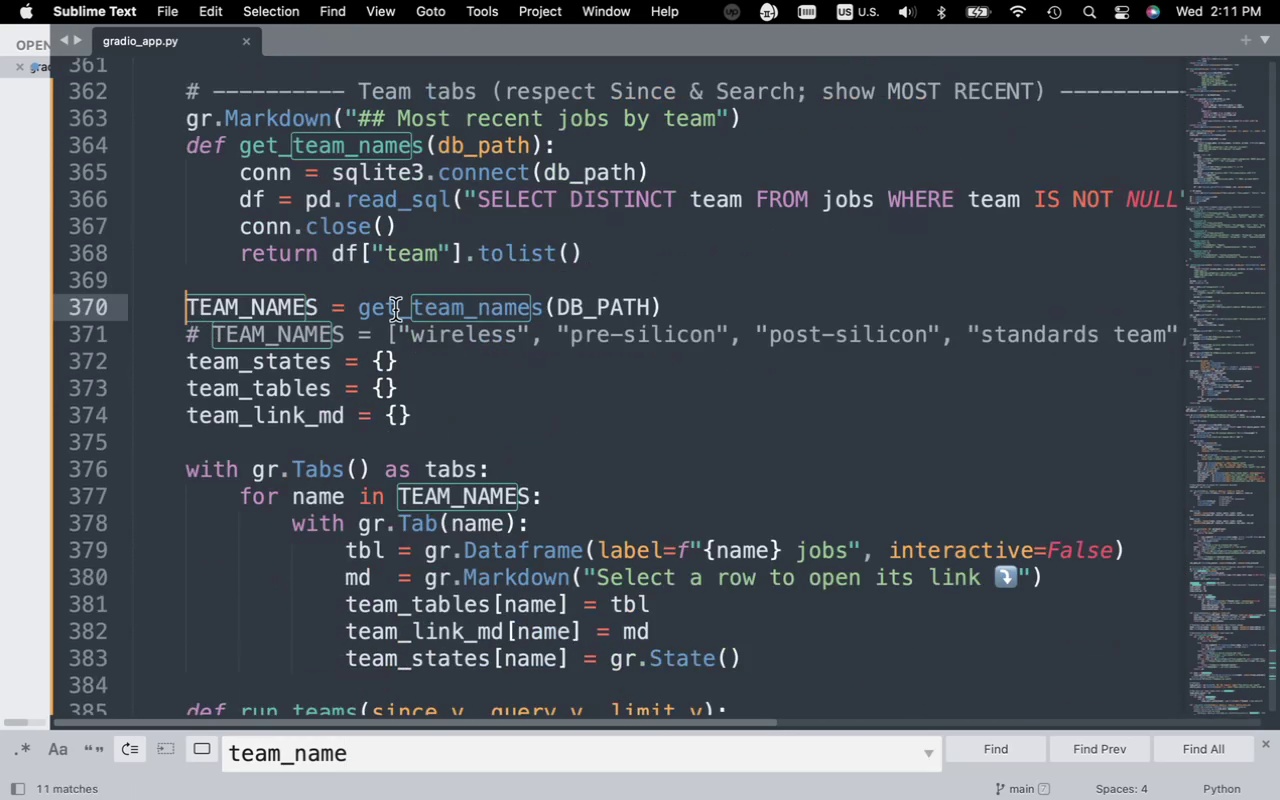 
wait(6.21)
 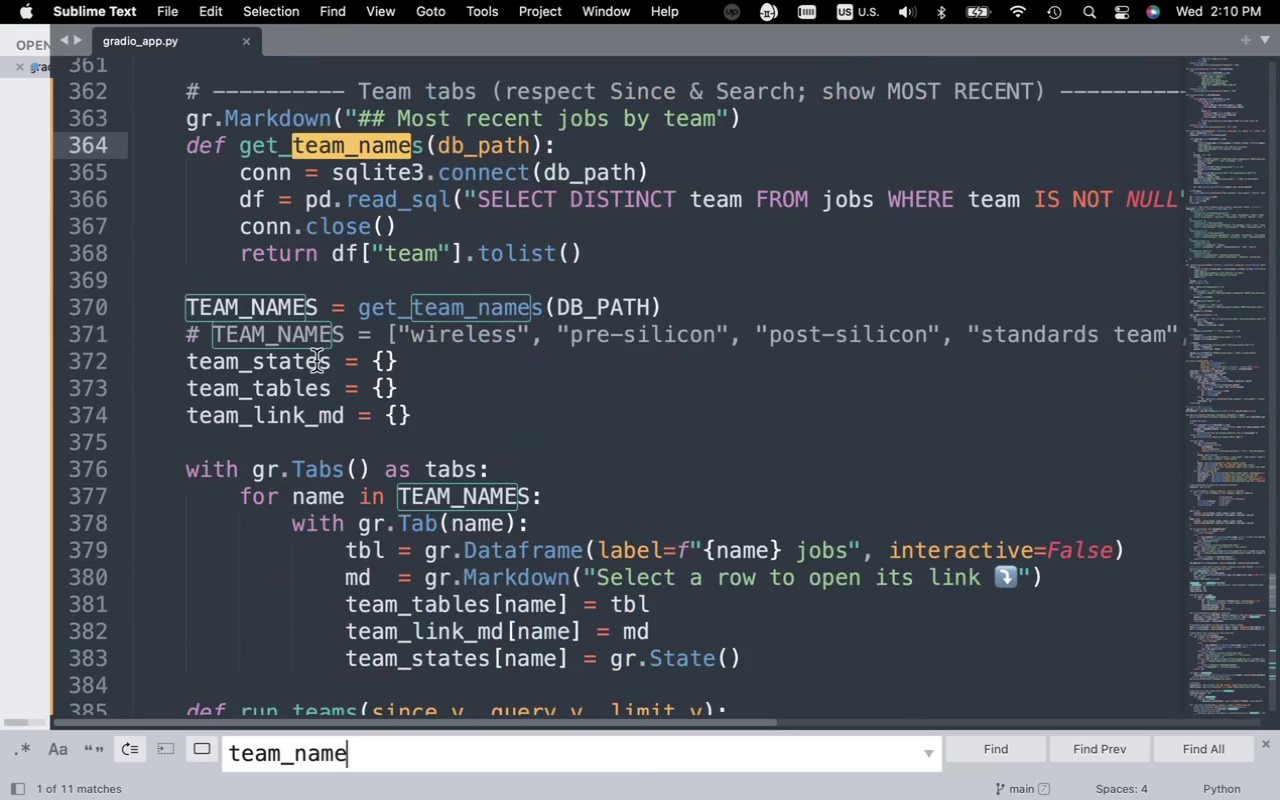 
key(Shift+3)
 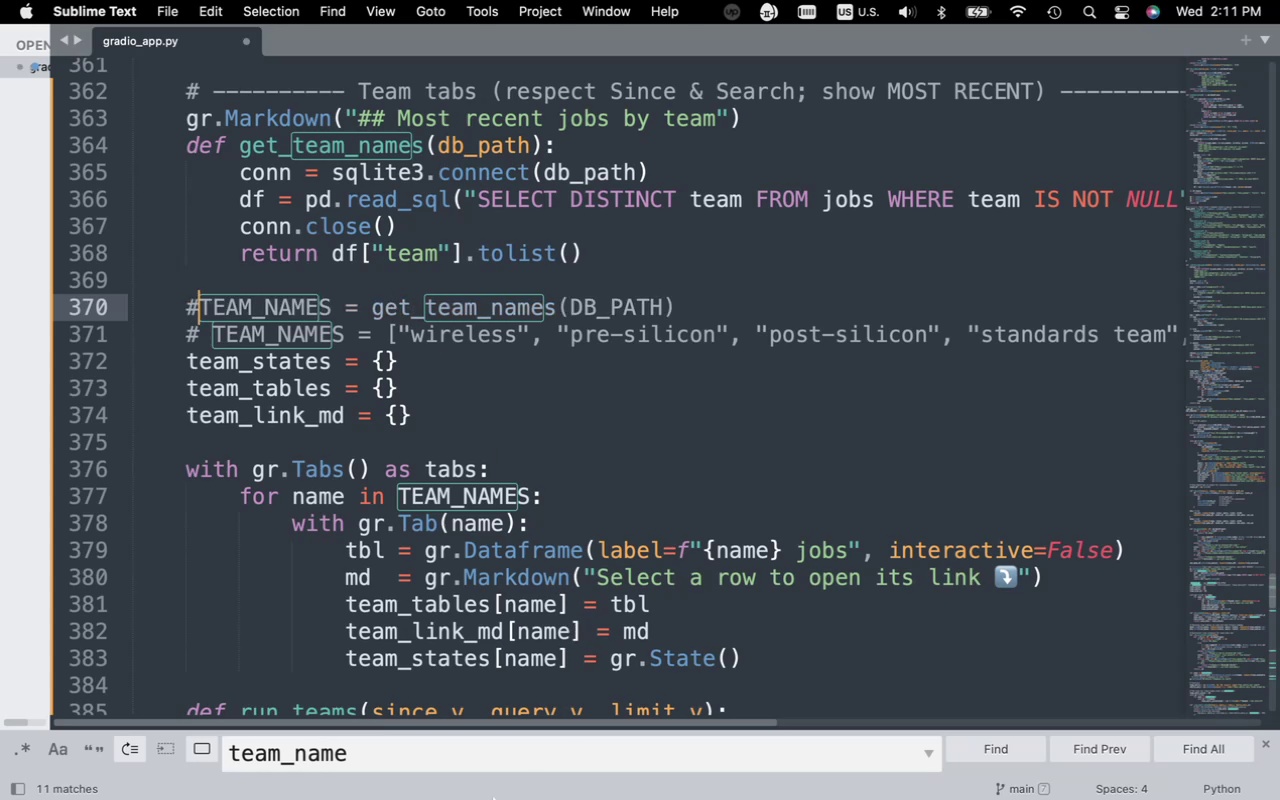 
wait(8.39)
 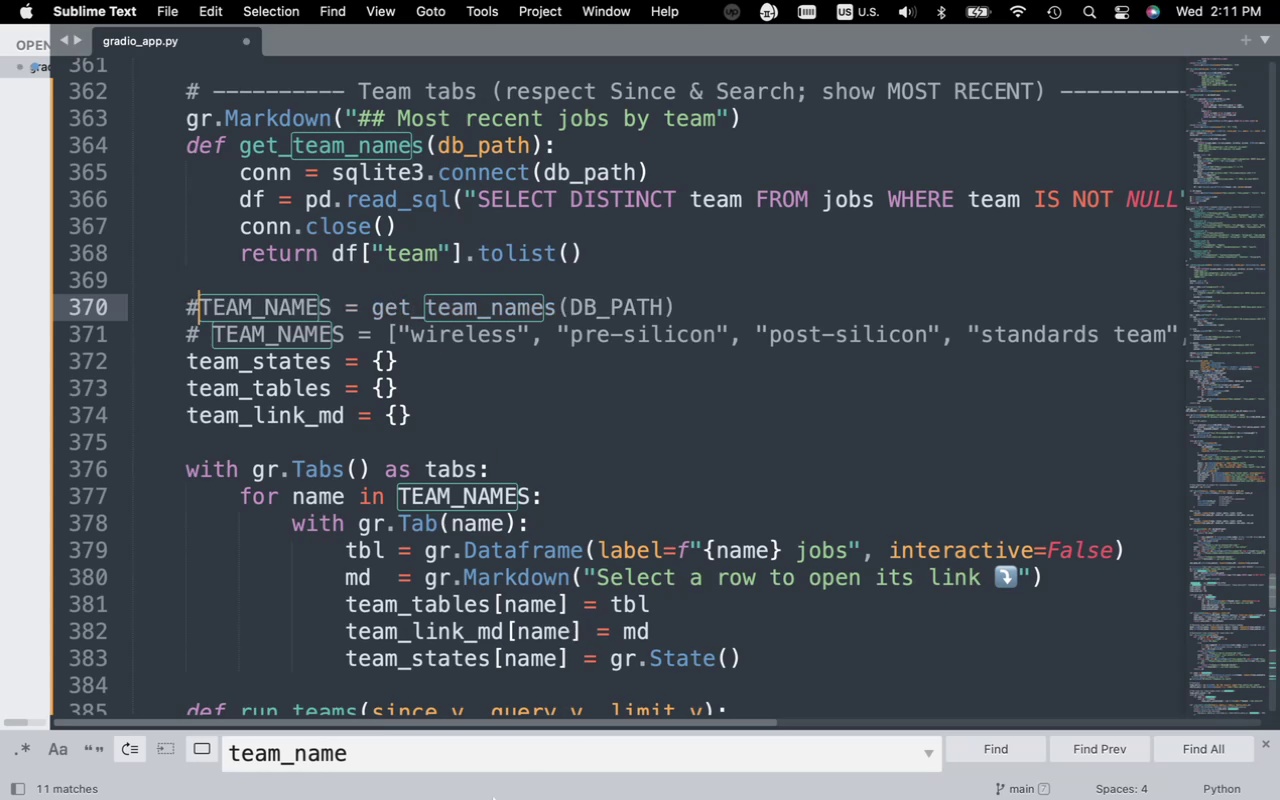 
left_click([56, 40])
 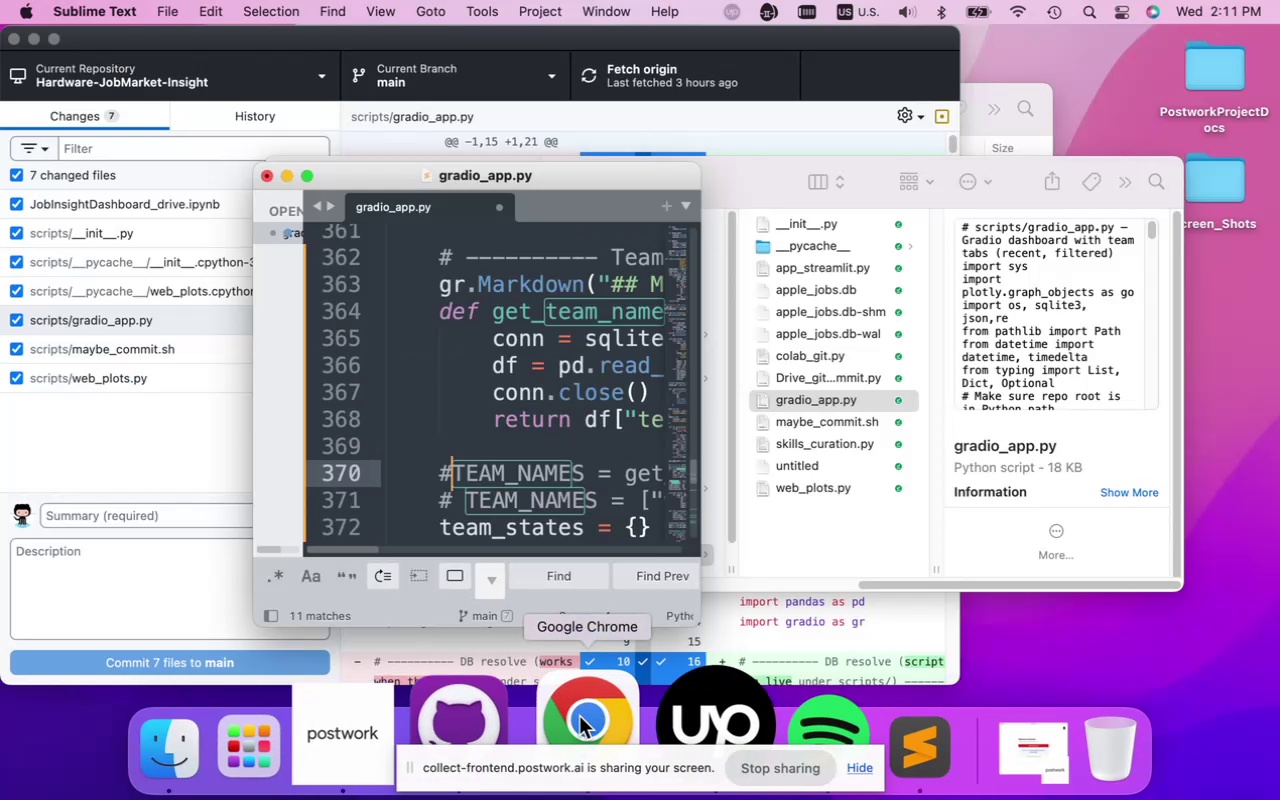 
left_click([578, 722])
 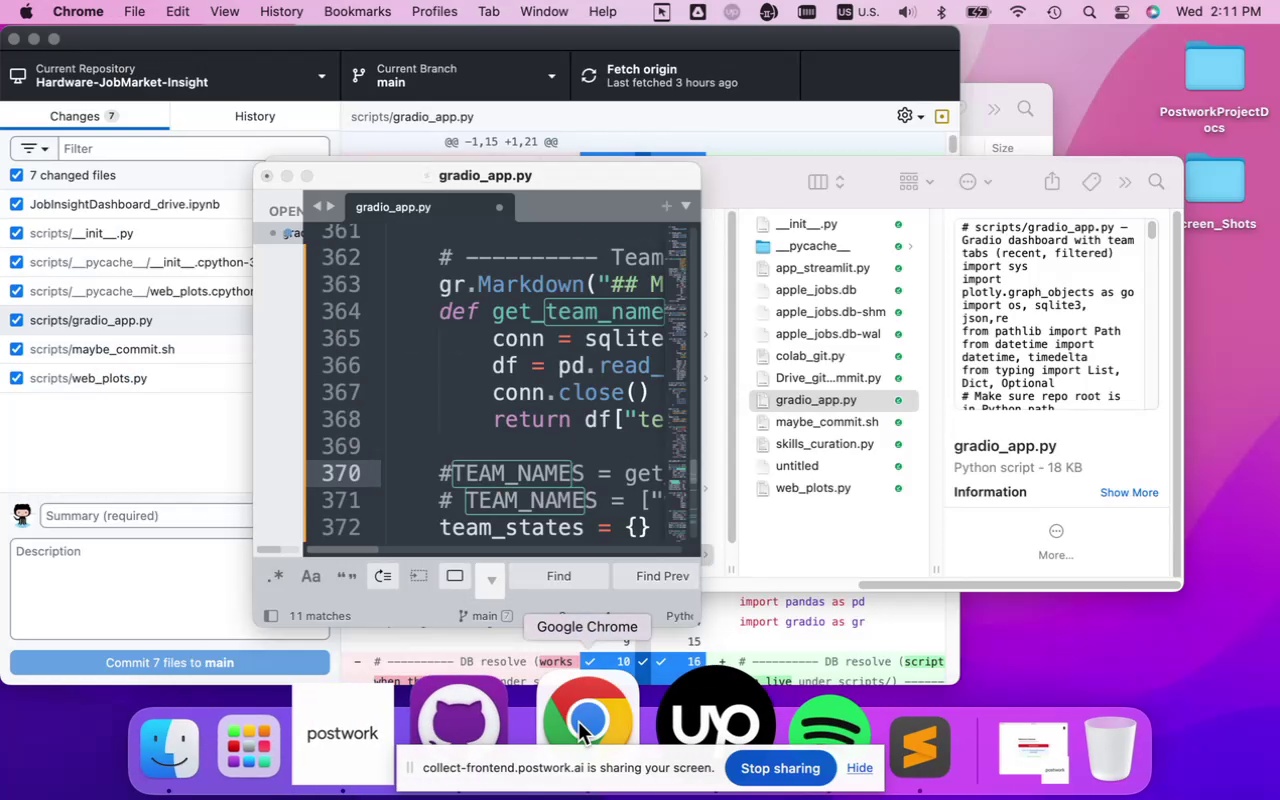 
left_click([578, 722])
 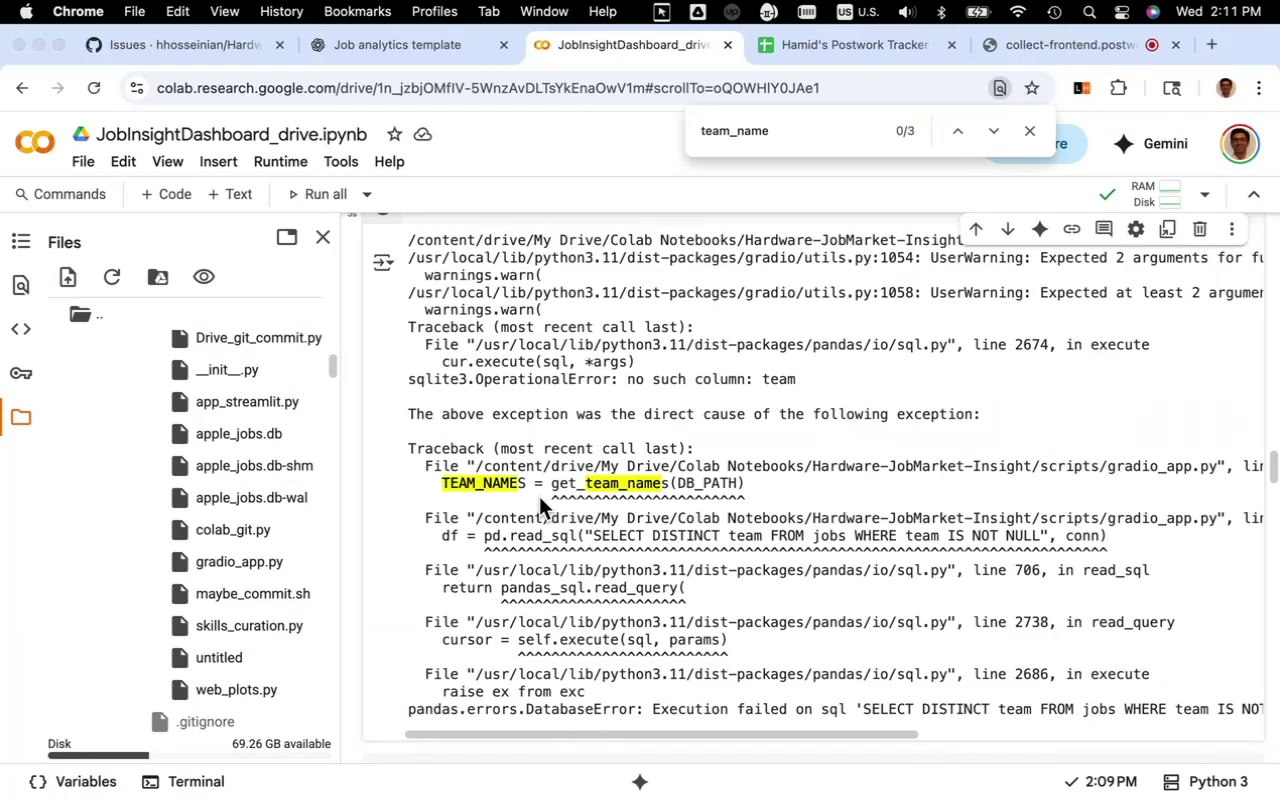 
scroll: coordinate [539, 496], scroll_direction: up, amount: 1.0
 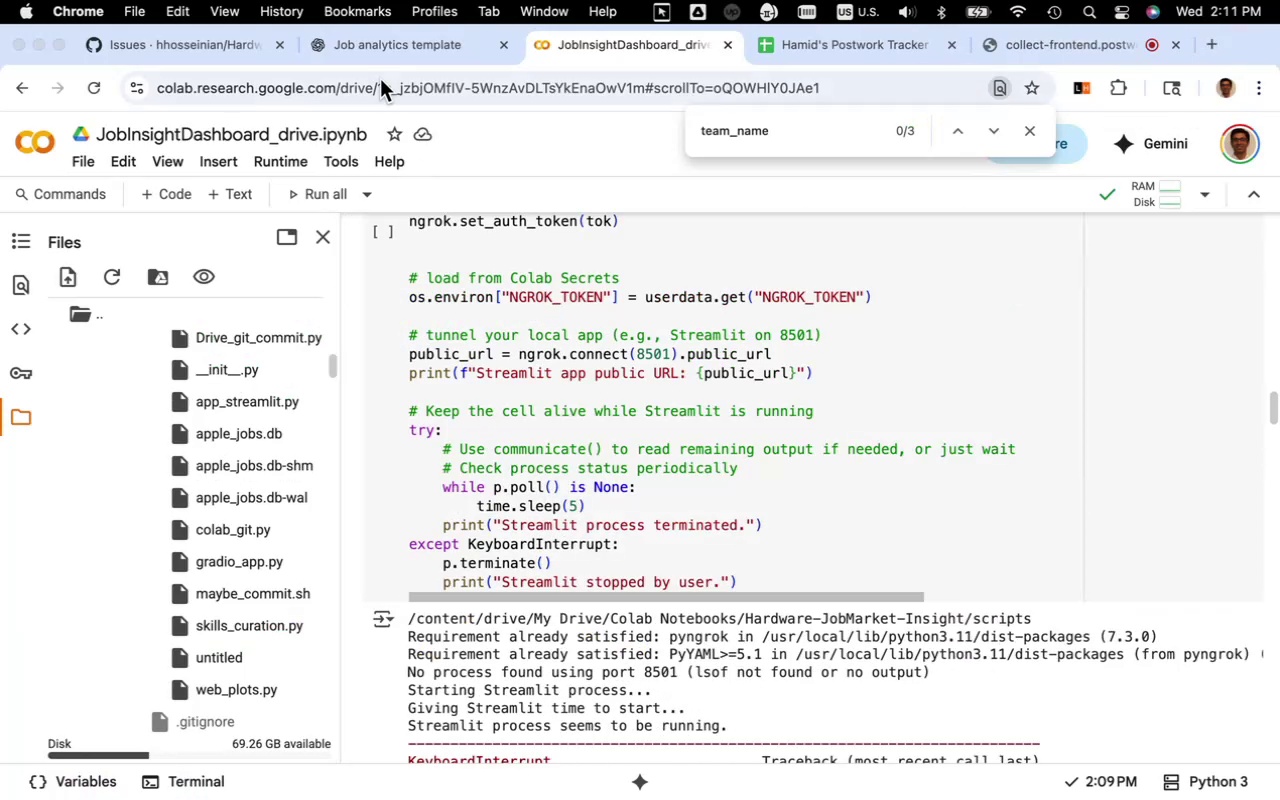 
left_click([422, 54])
 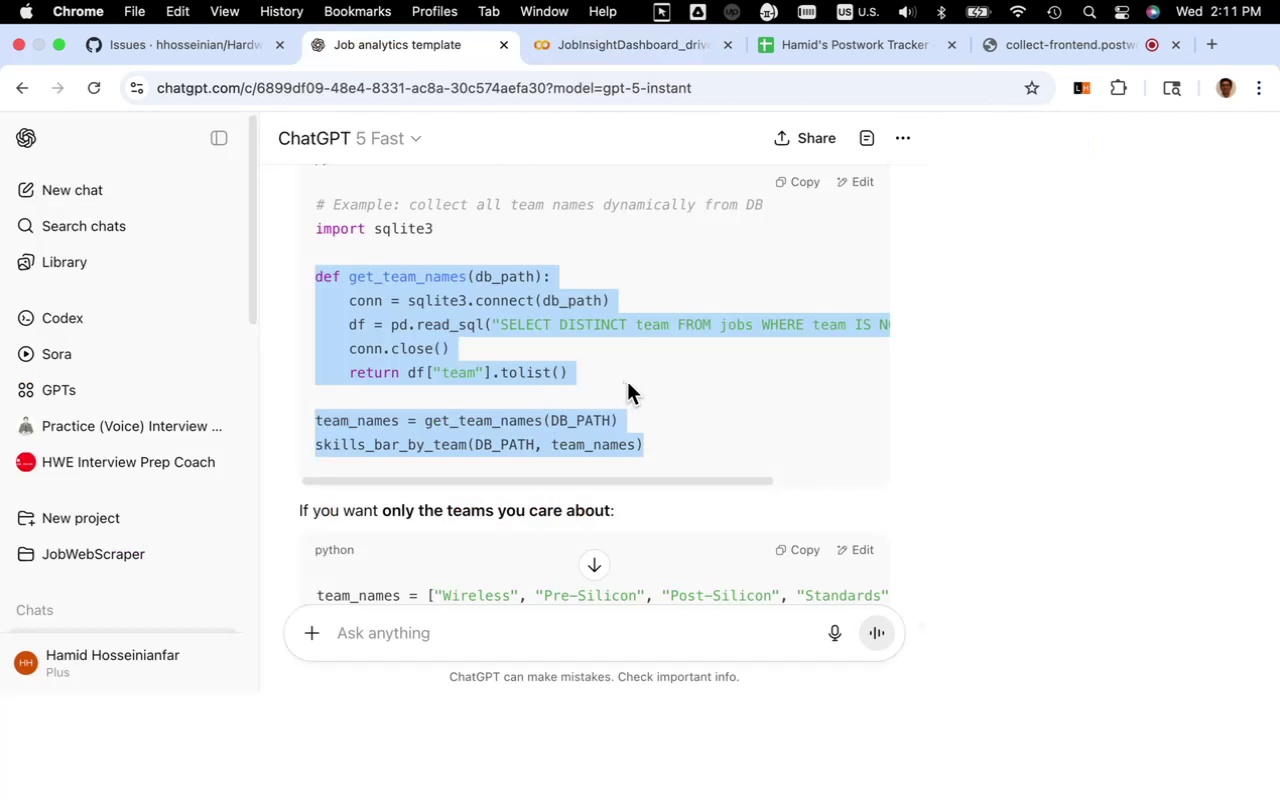 
left_click([632, 382])
 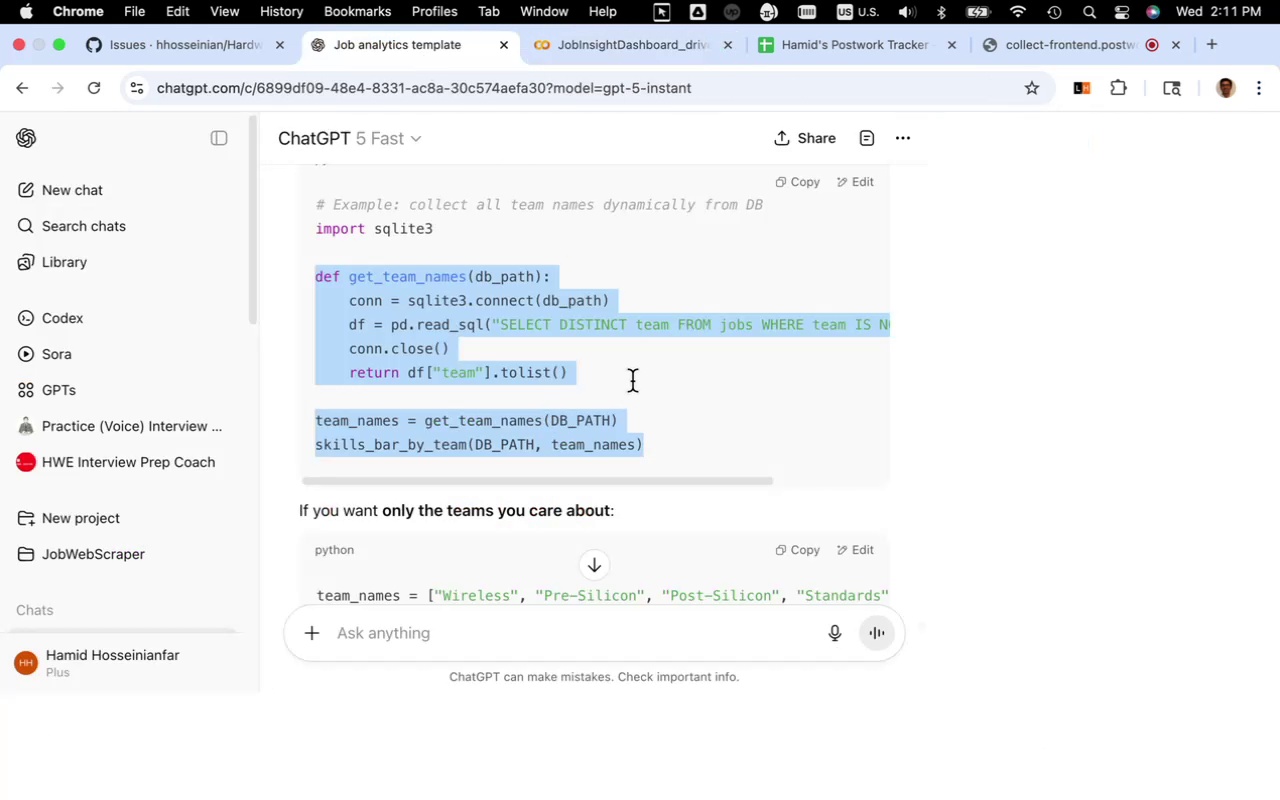 
left_click([632, 381])
 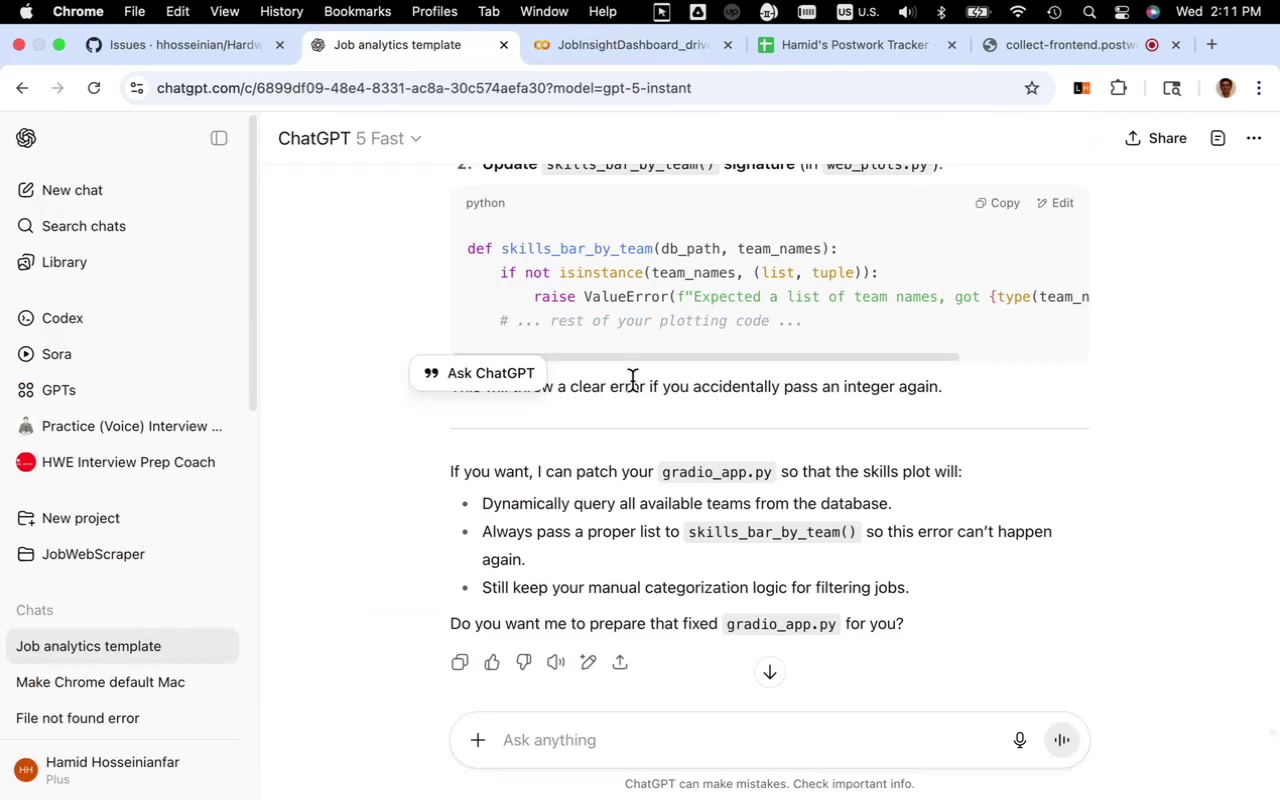 
scroll: coordinate [637, 380], scroll_direction: up, amount: 10.0
 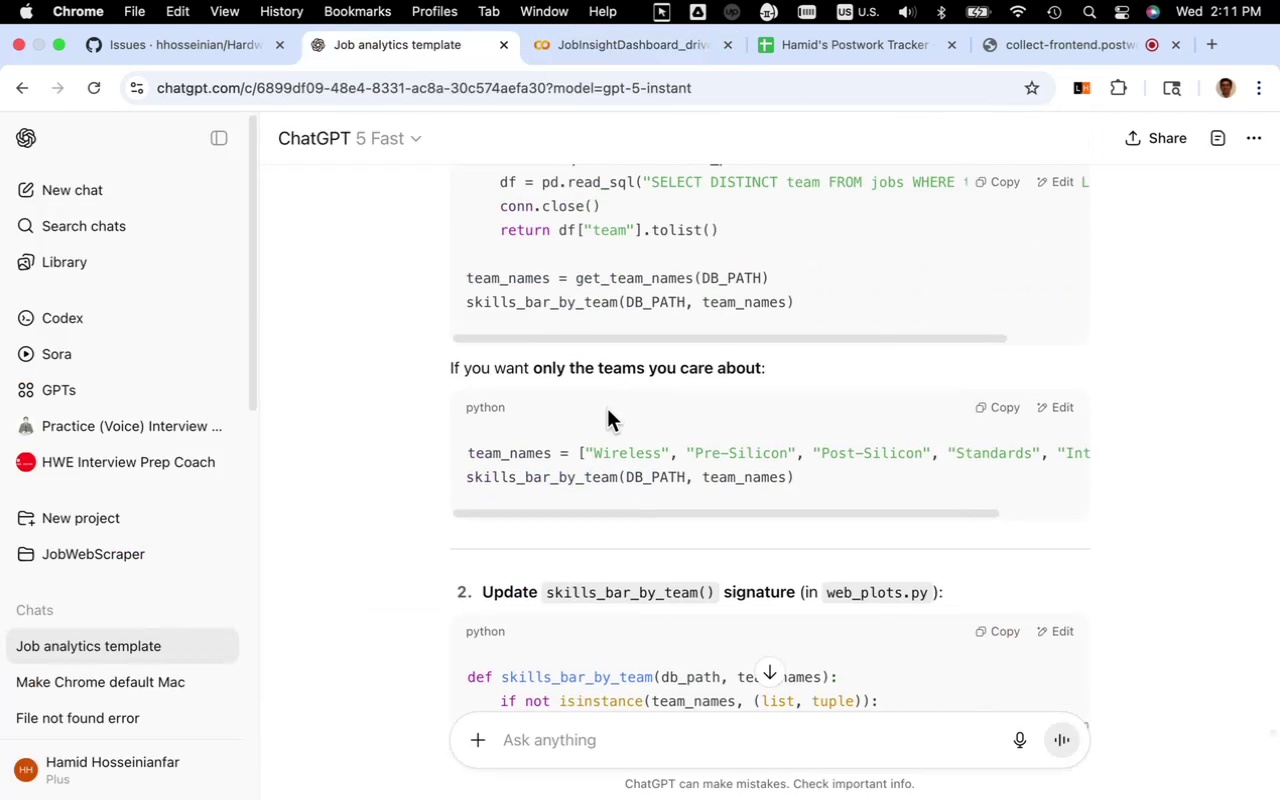 
wait(9.22)
 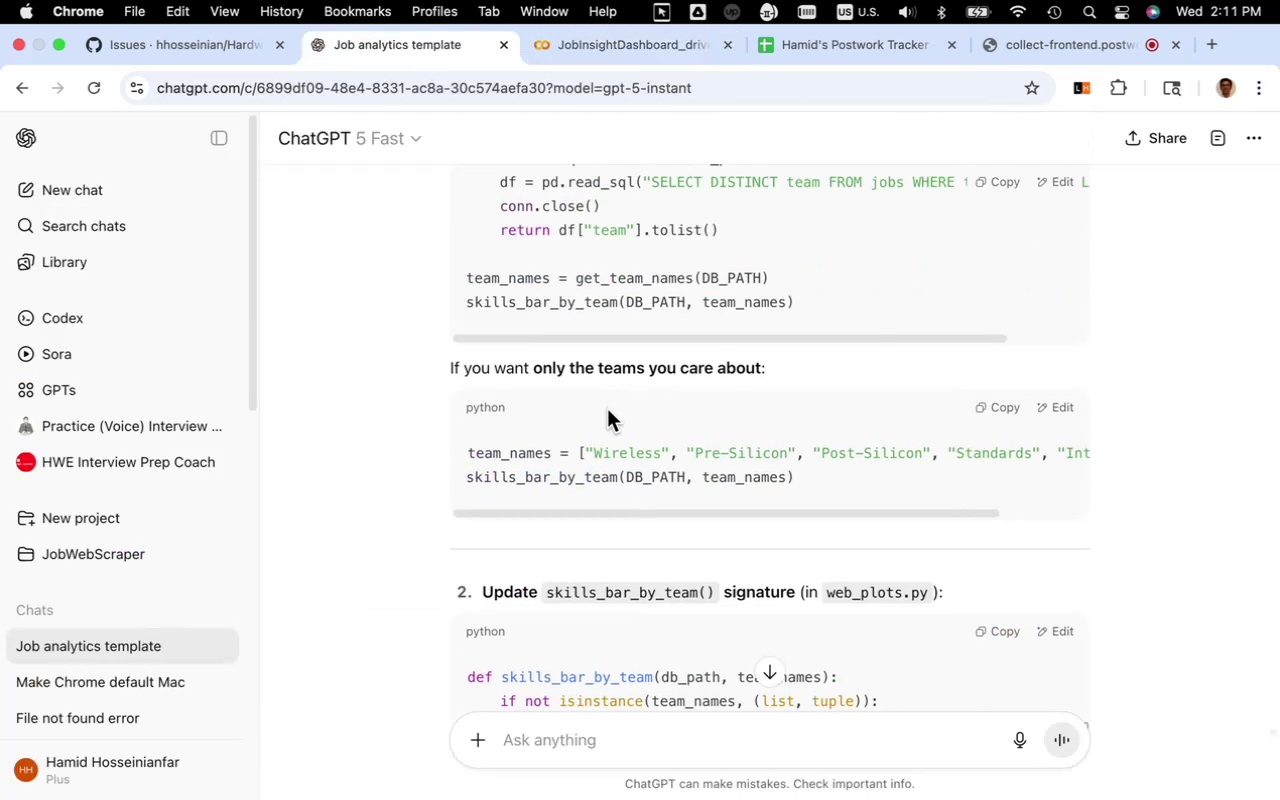 
left_click_drag(start_coordinate=[700, 512], to_coordinate=[675, 520])
 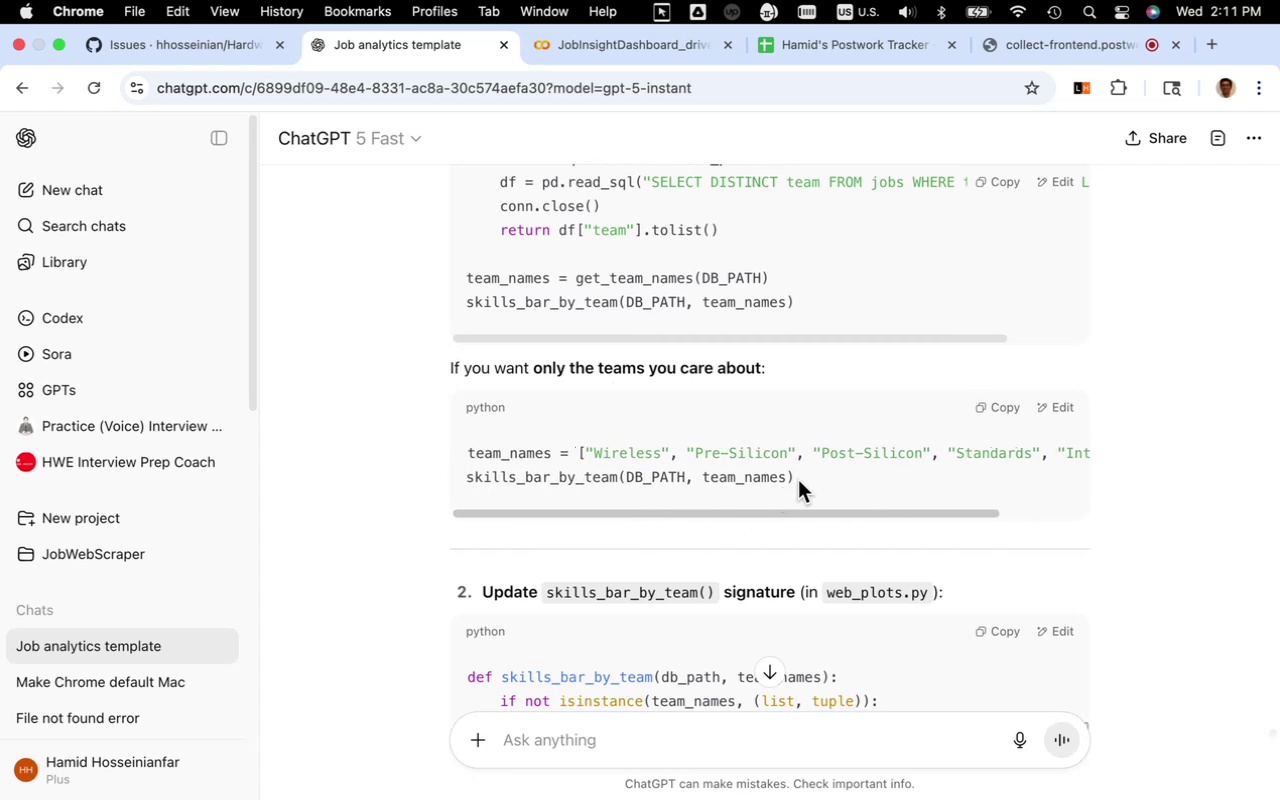 
left_click_drag(start_coordinate=[798, 480], to_coordinate=[620, 486])
 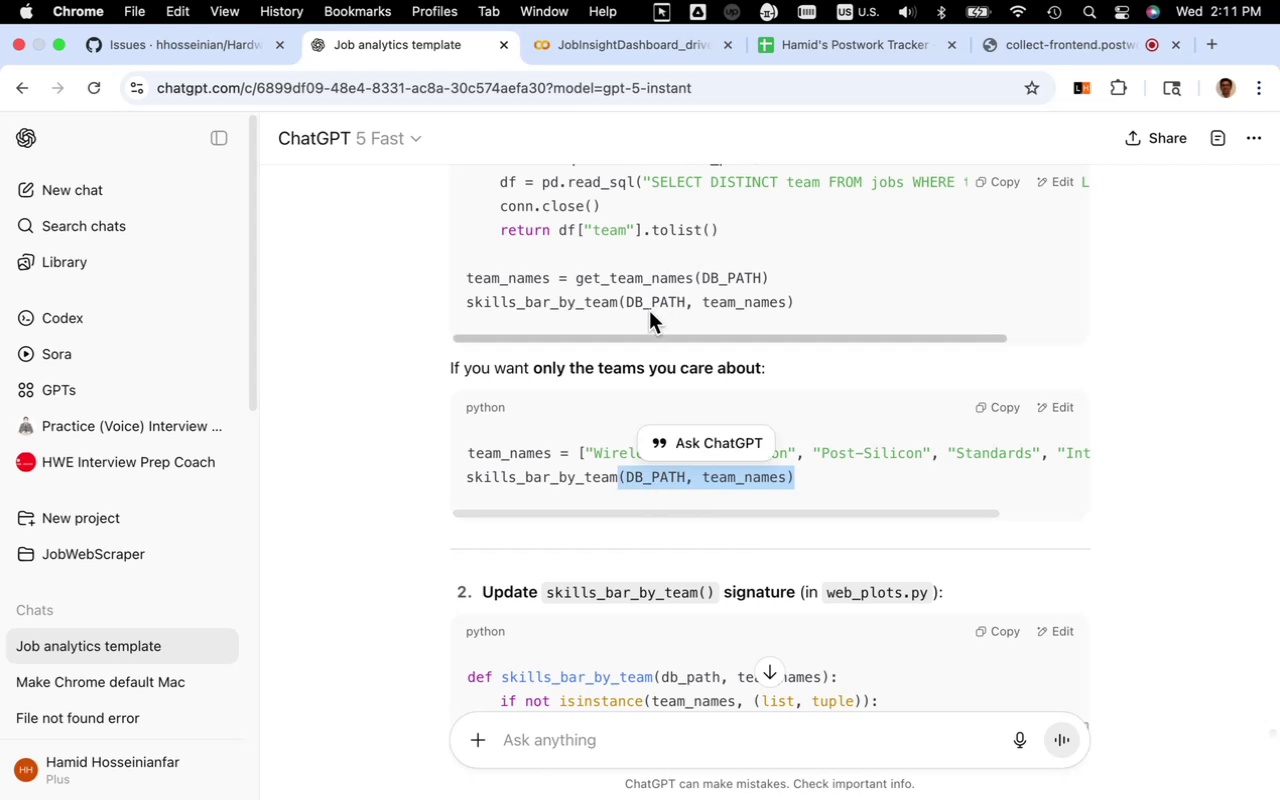 
wait(8.95)
 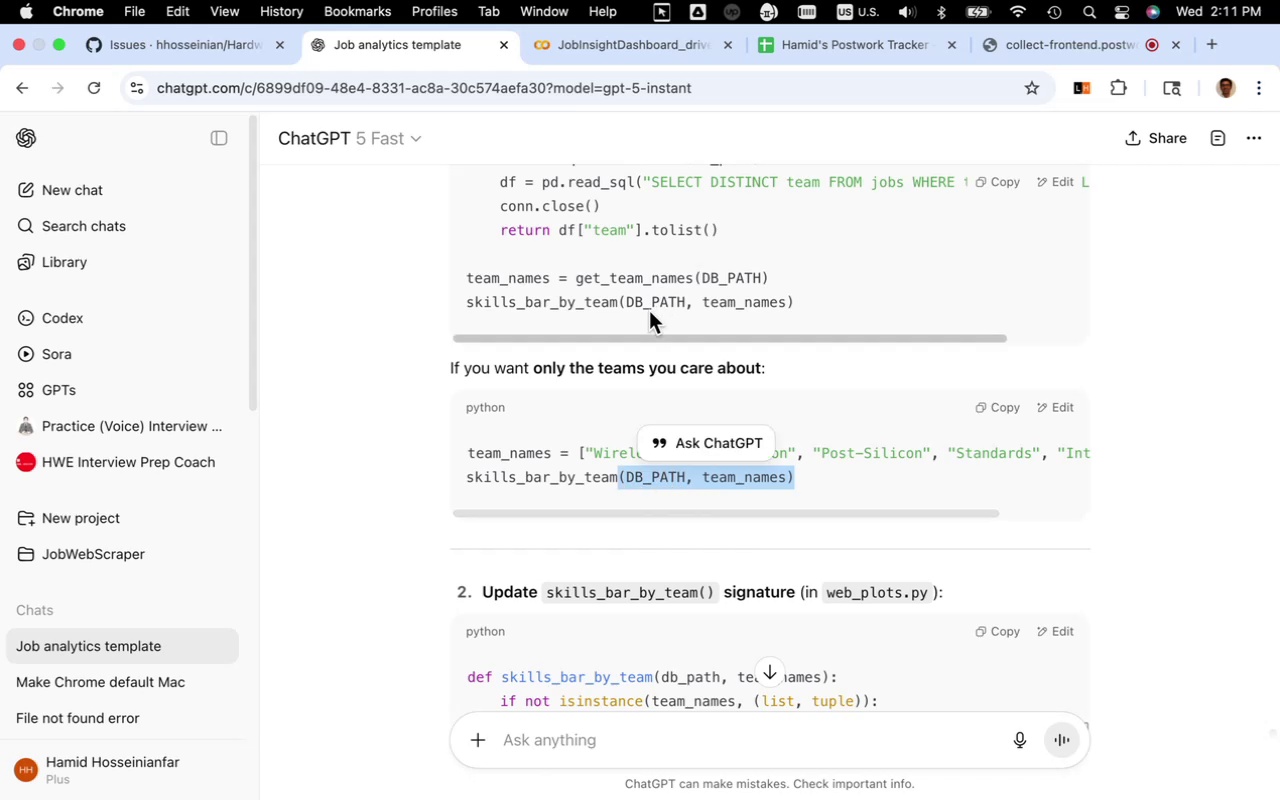 
left_click([59, 45])
 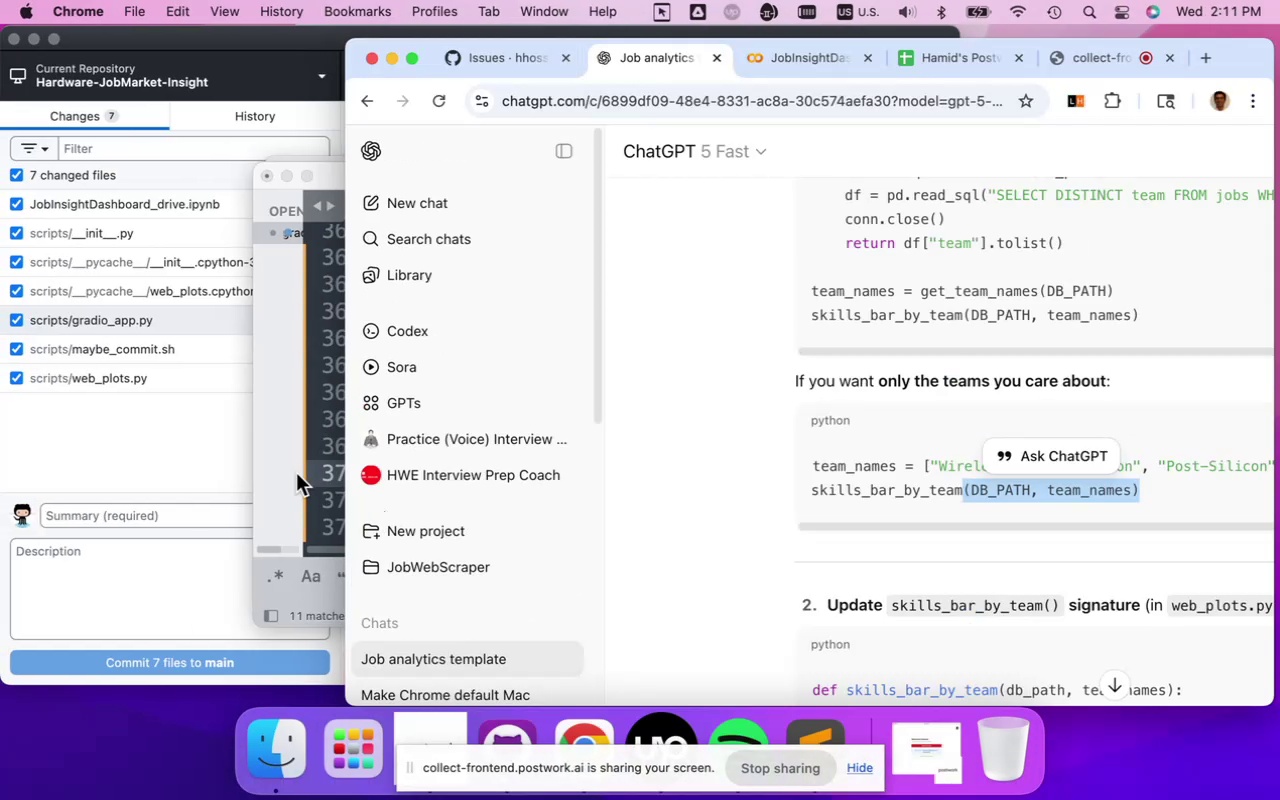 
left_click([310, 443])
 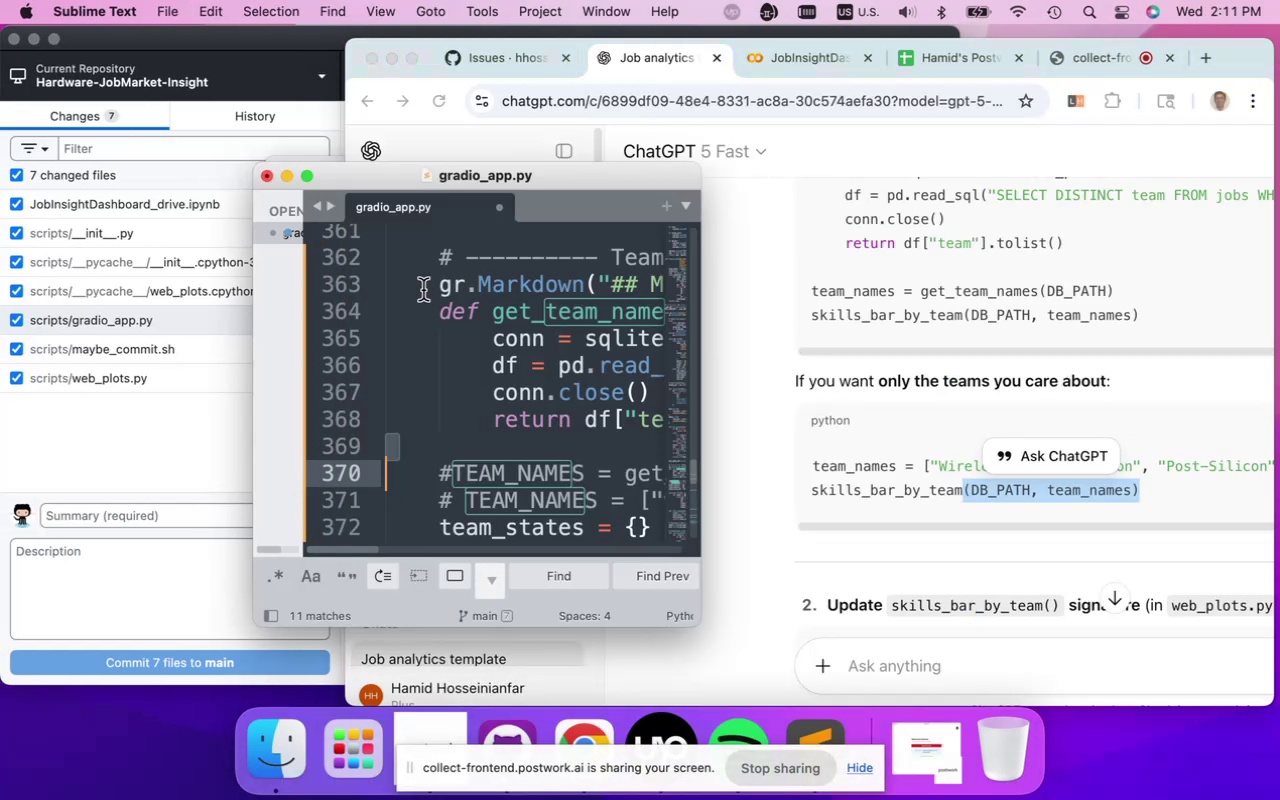 
left_click([421, 288])
 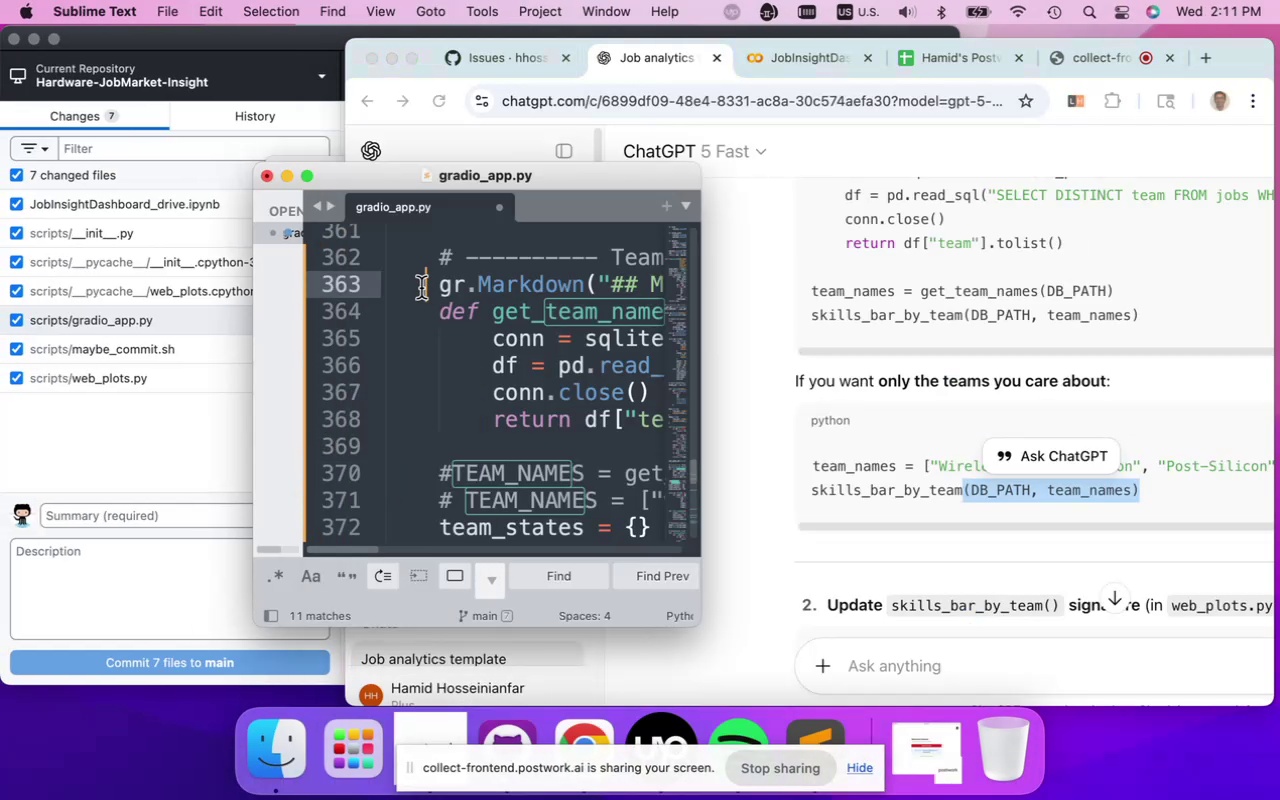 
key(Meta+F)
 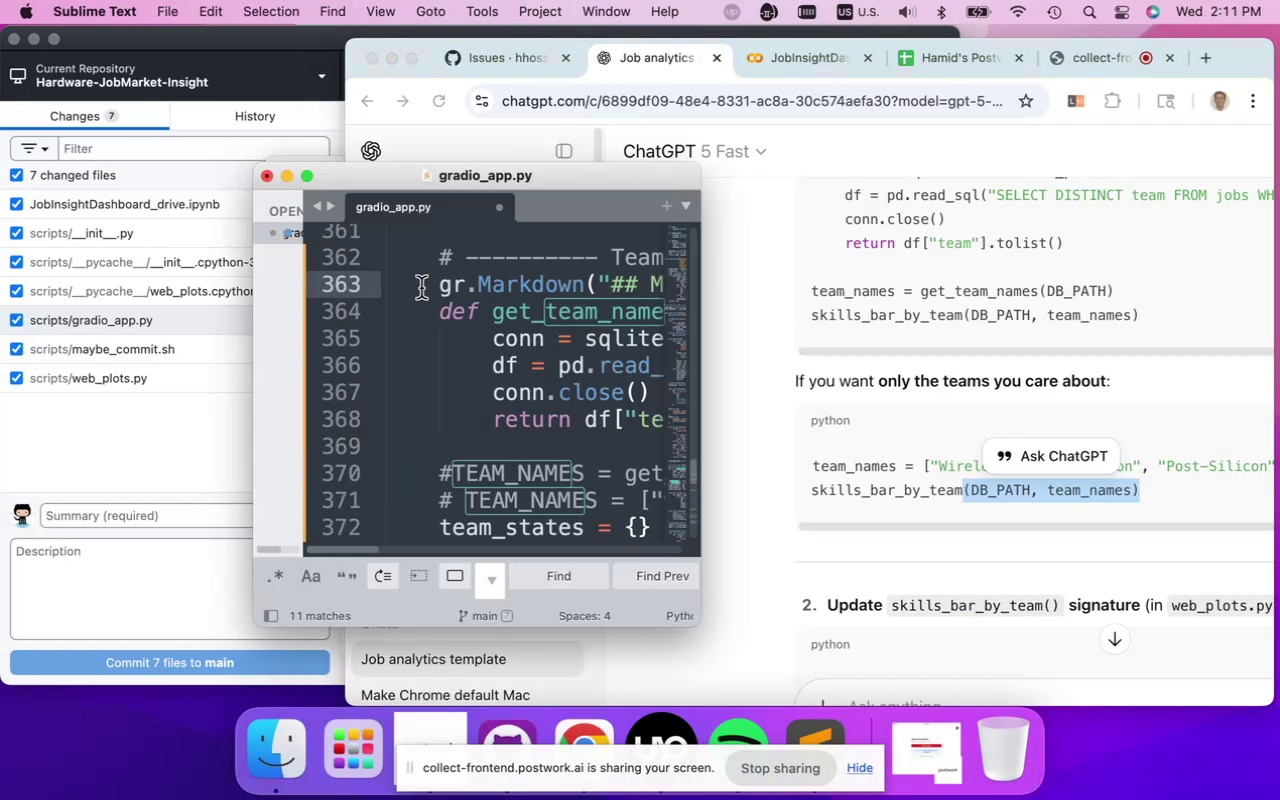 
type(team_names)
 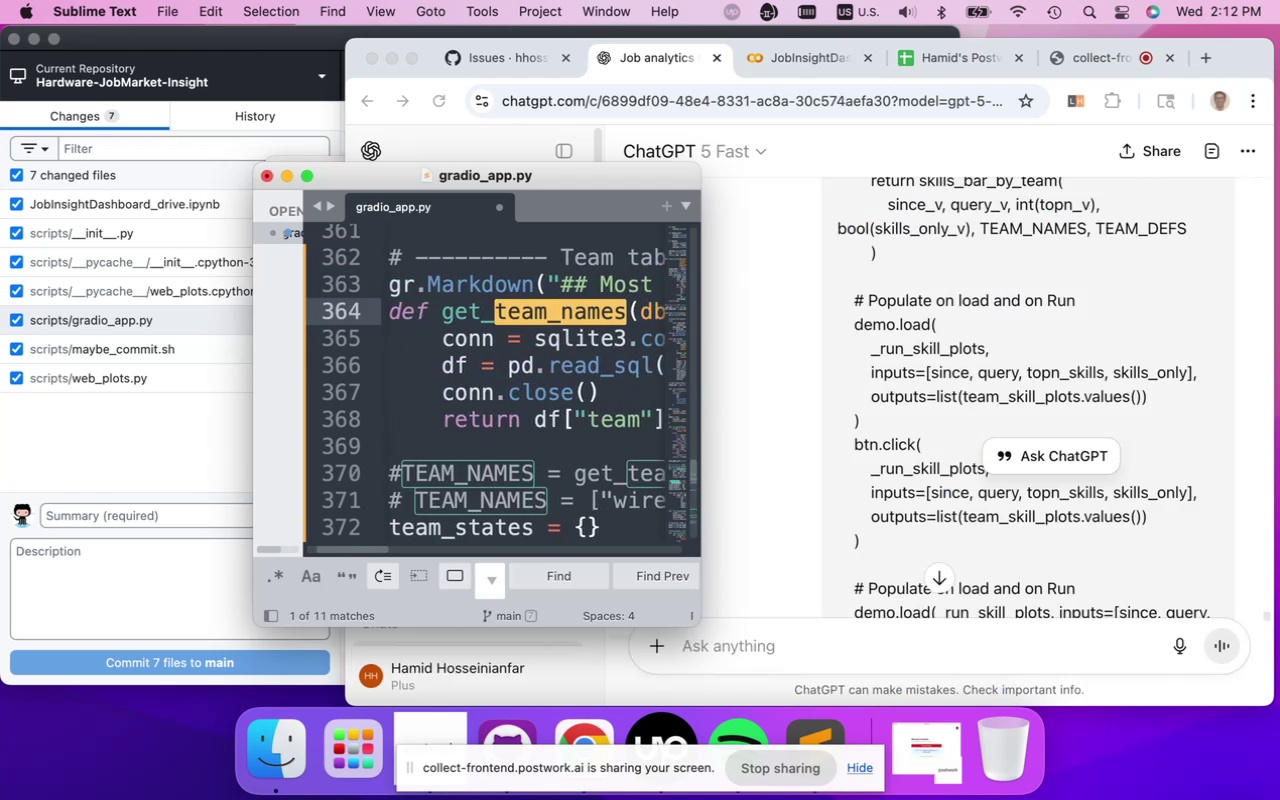 
left_click([310, 173])
 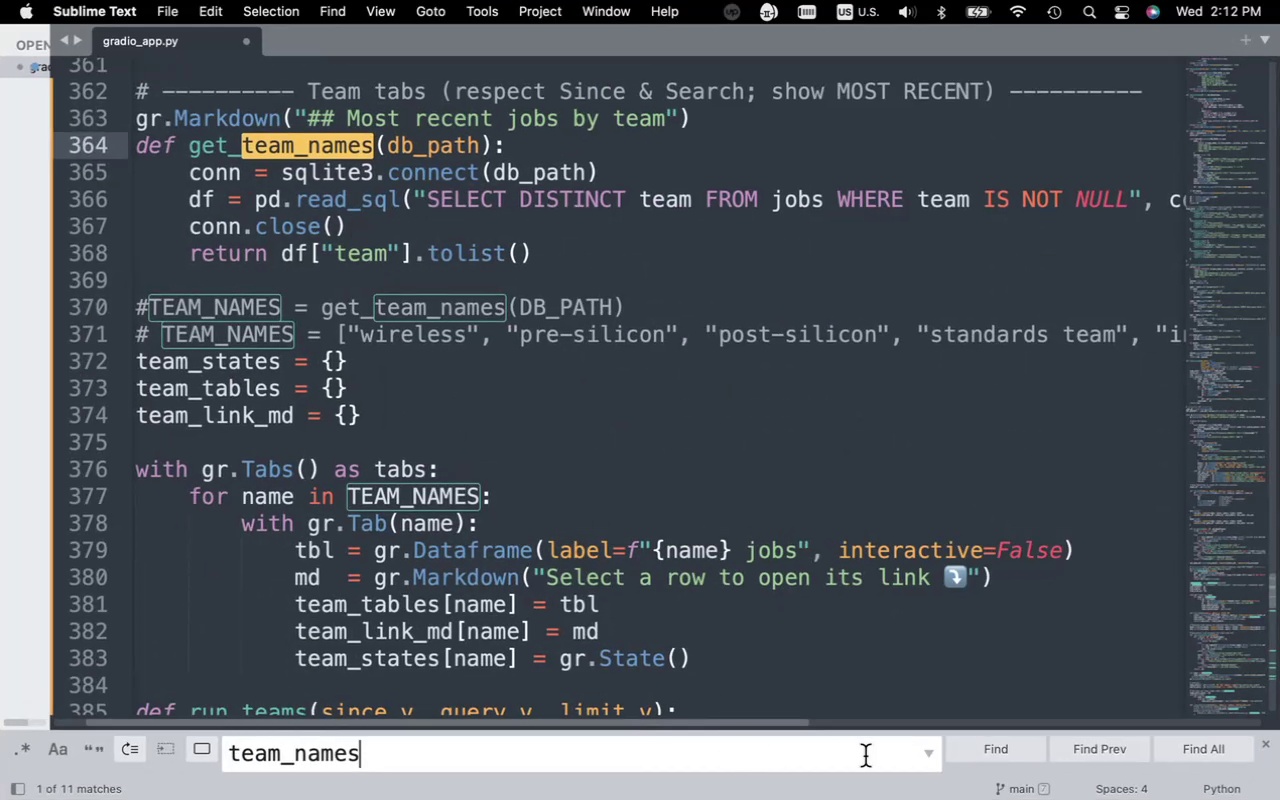 
key(Enter)
 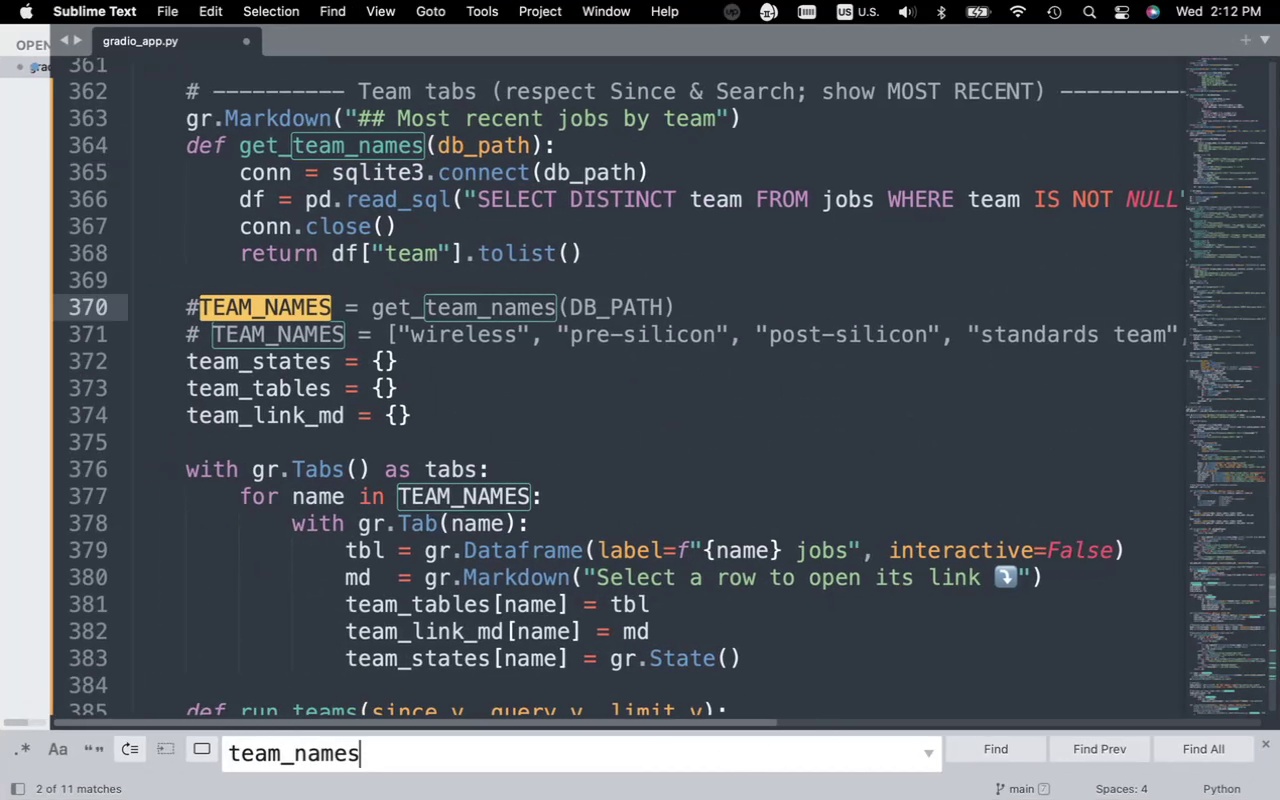 
key(Enter)
 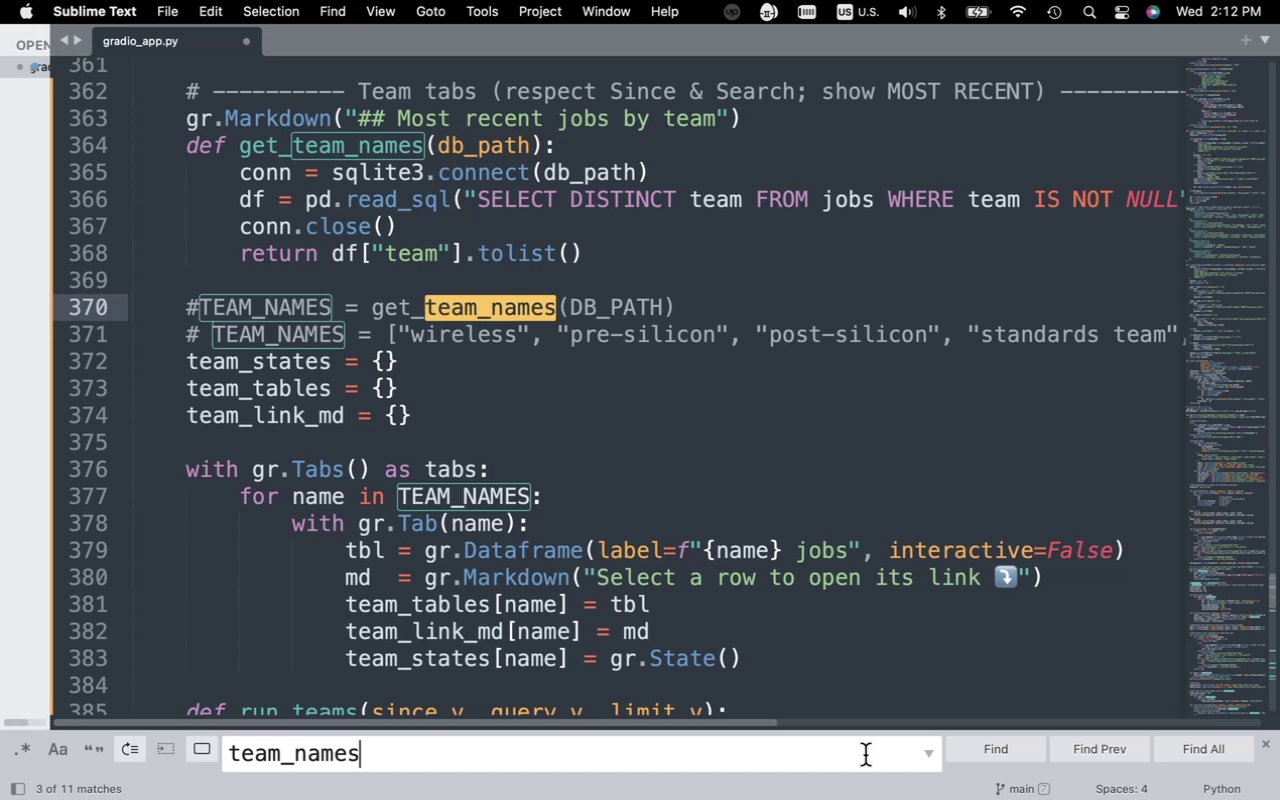 
key(Enter)
 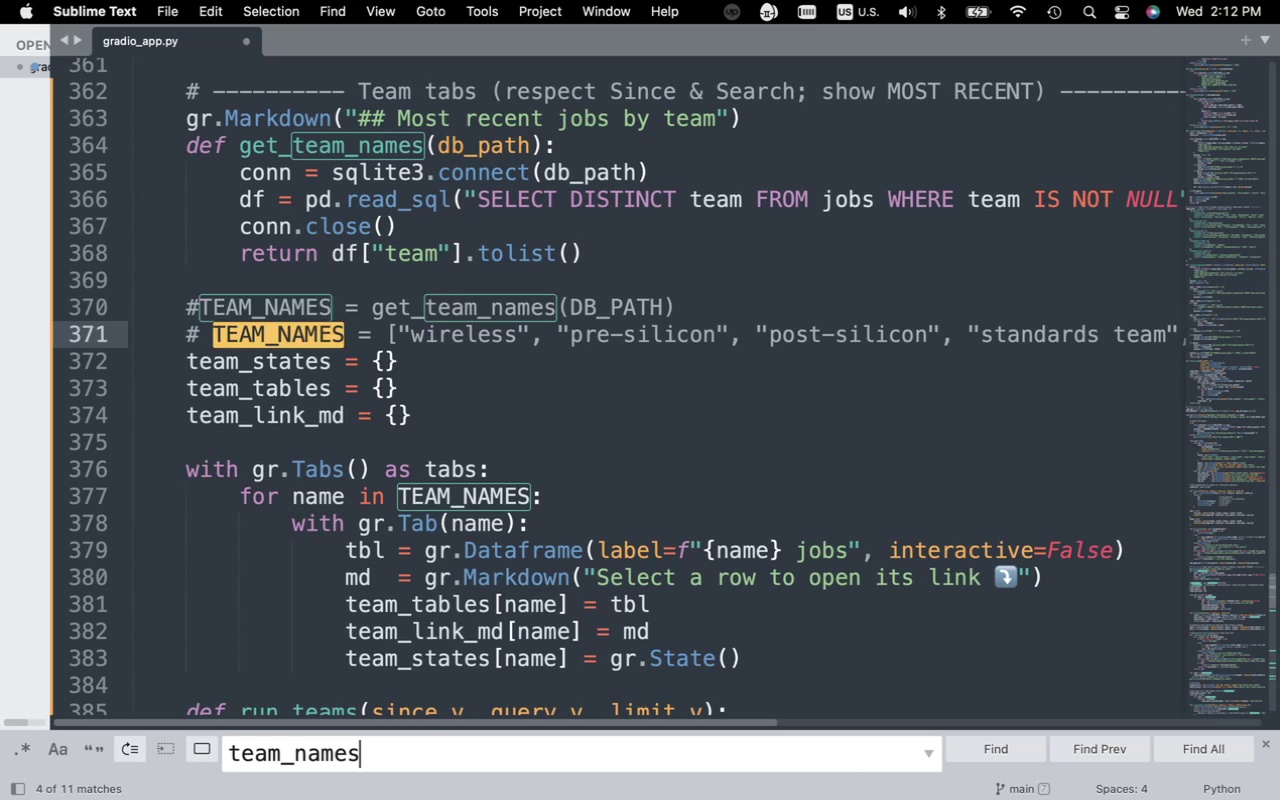 
key(Enter)
 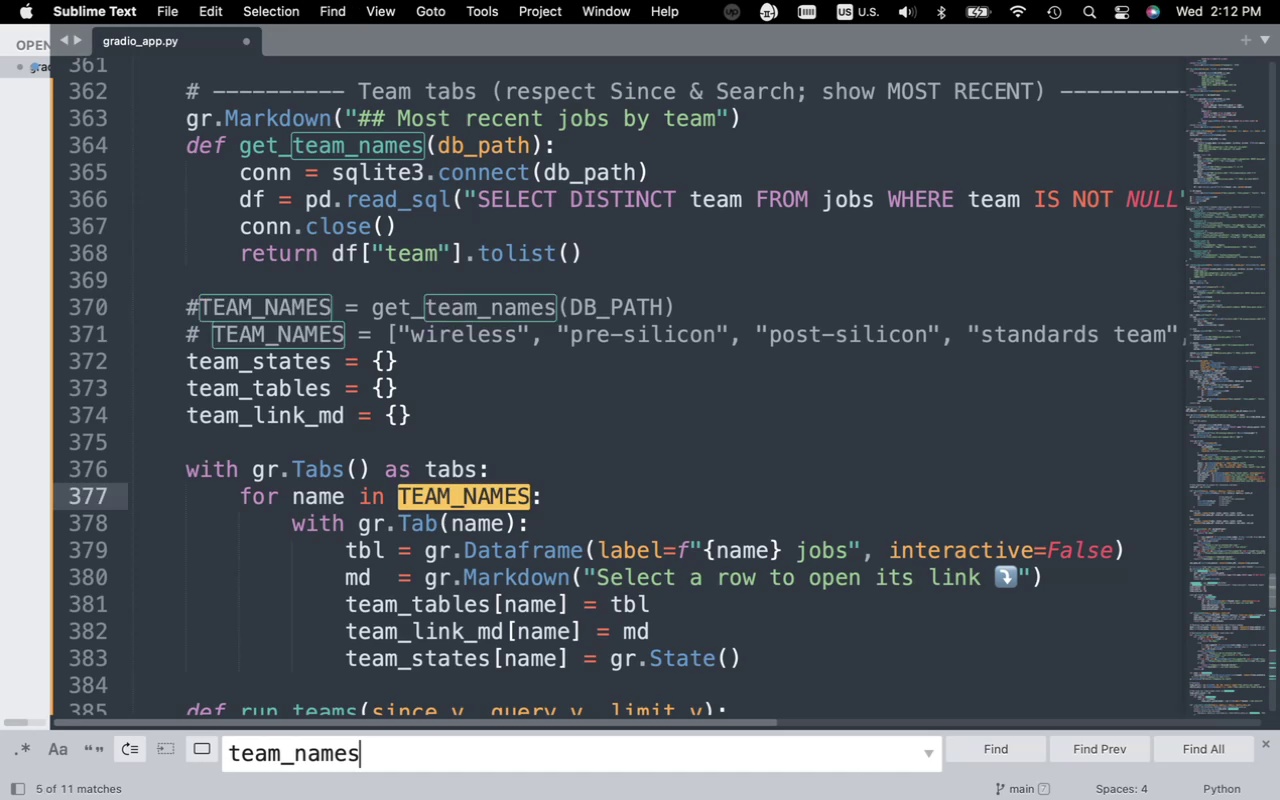 
key(Enter)
 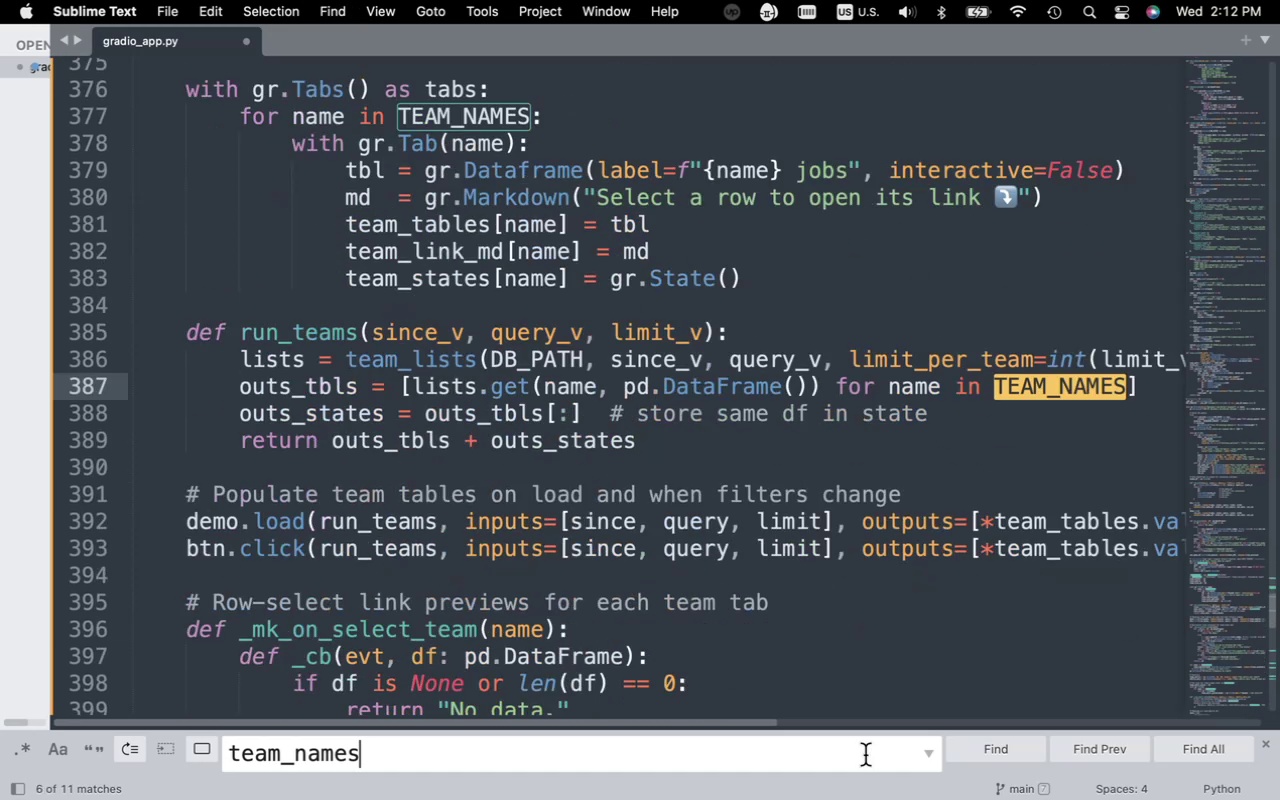 
key(Enter)
 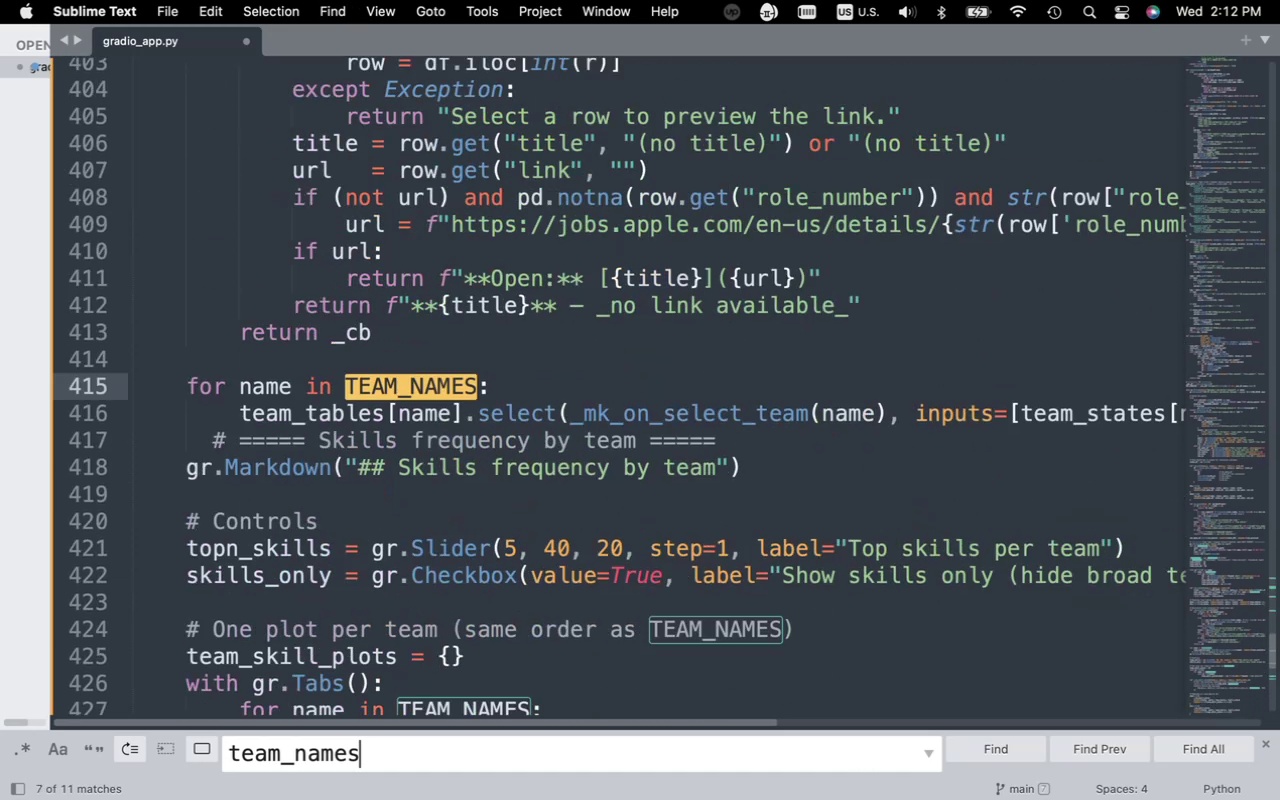 
key(Enter)
 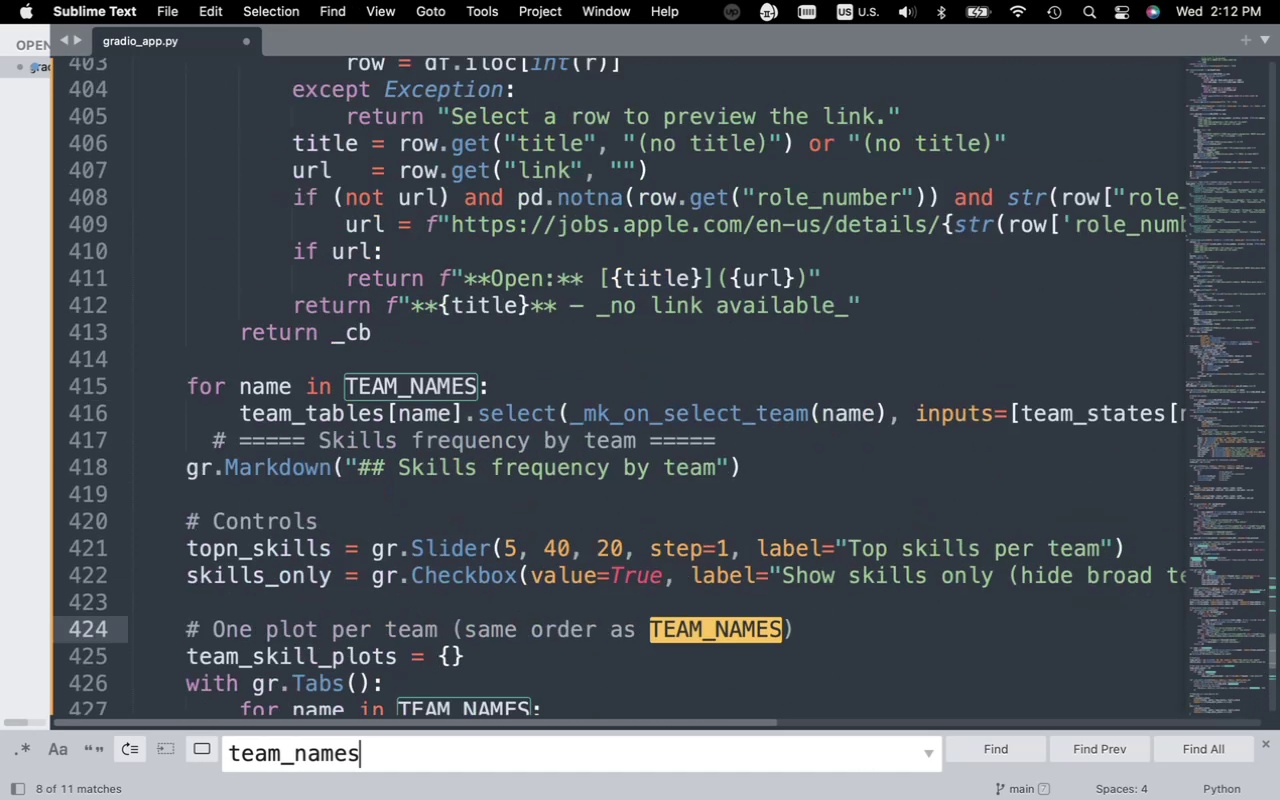 
key(Enter)
 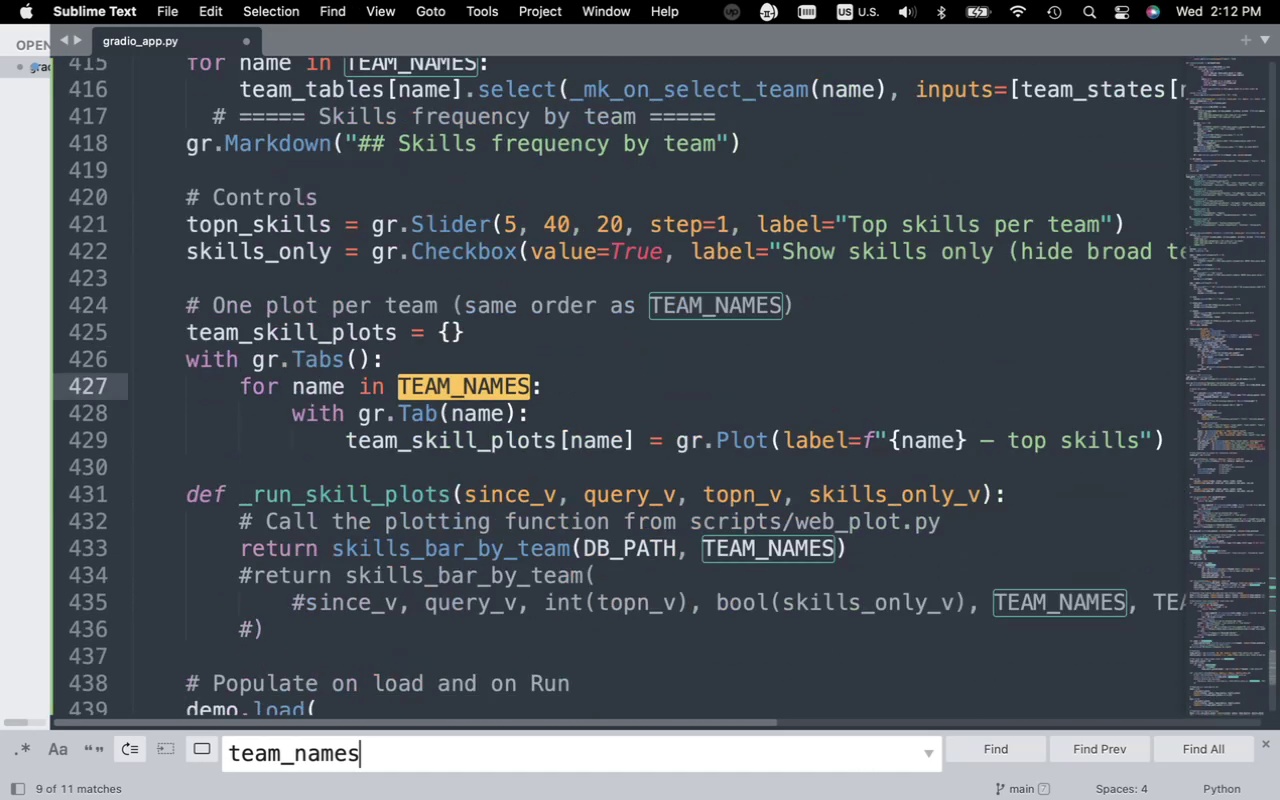 
key(Enter)
 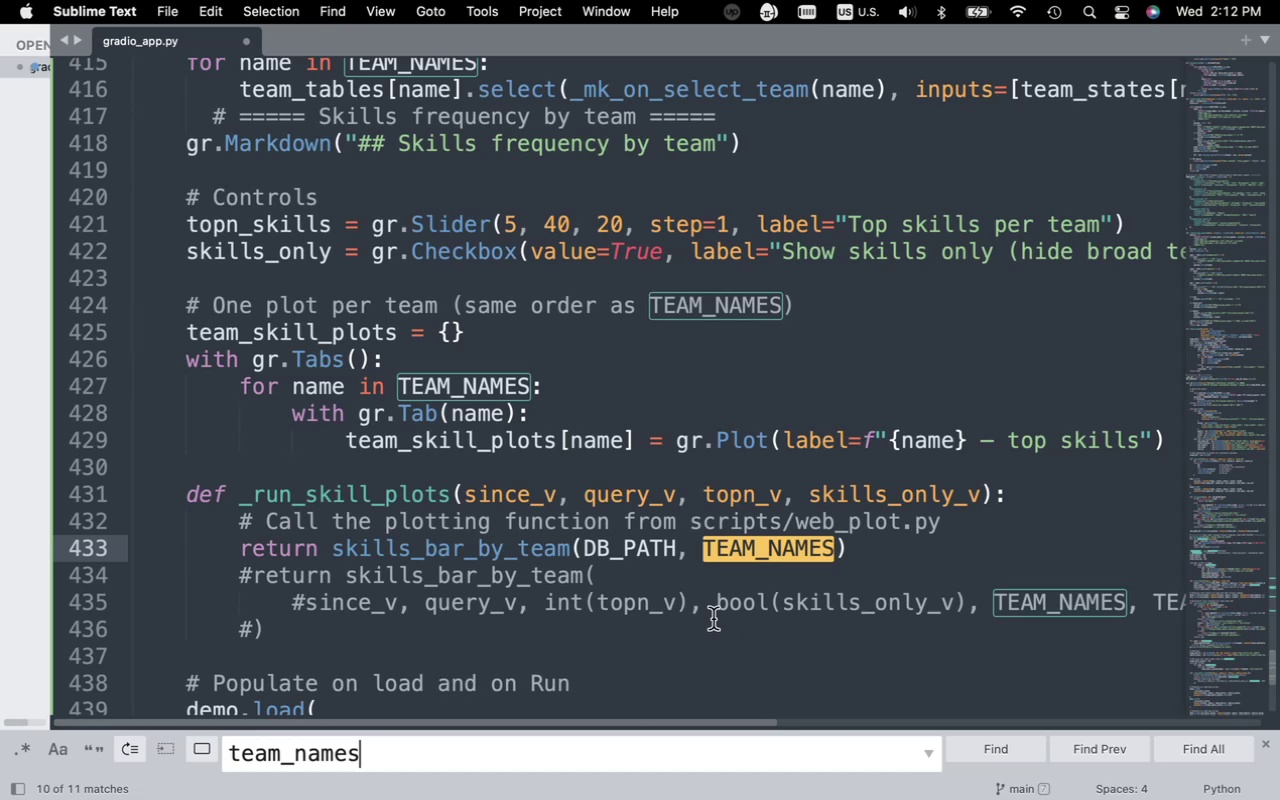 
left_click([685, 609])
 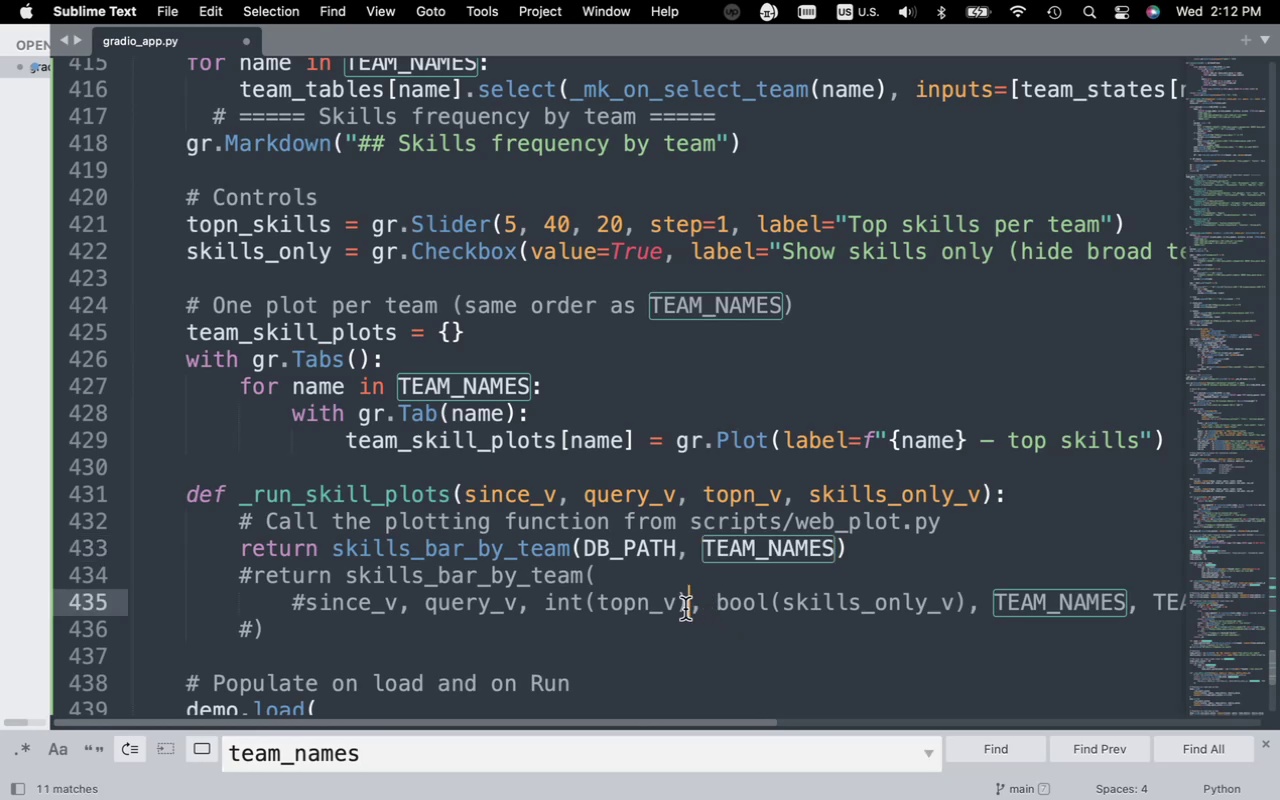 
key(Meta+S)
 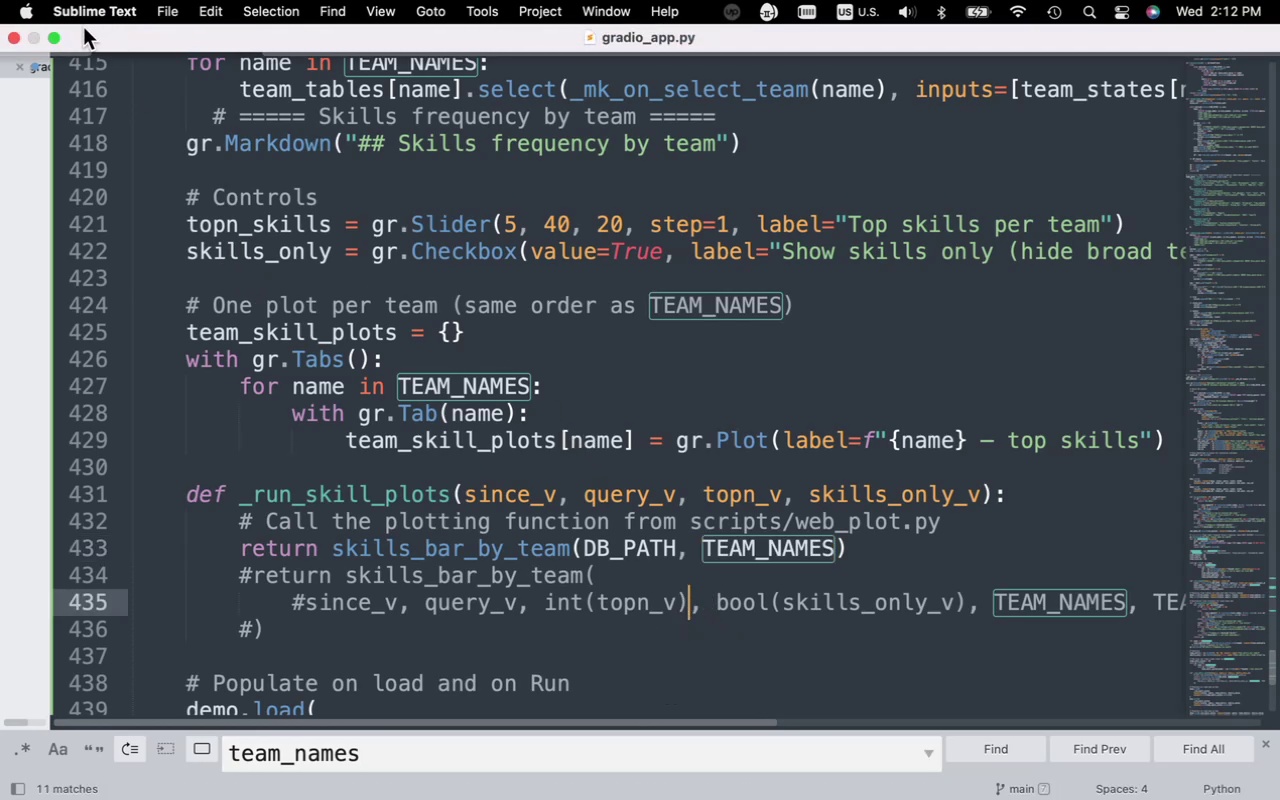 
wait(5.63)
 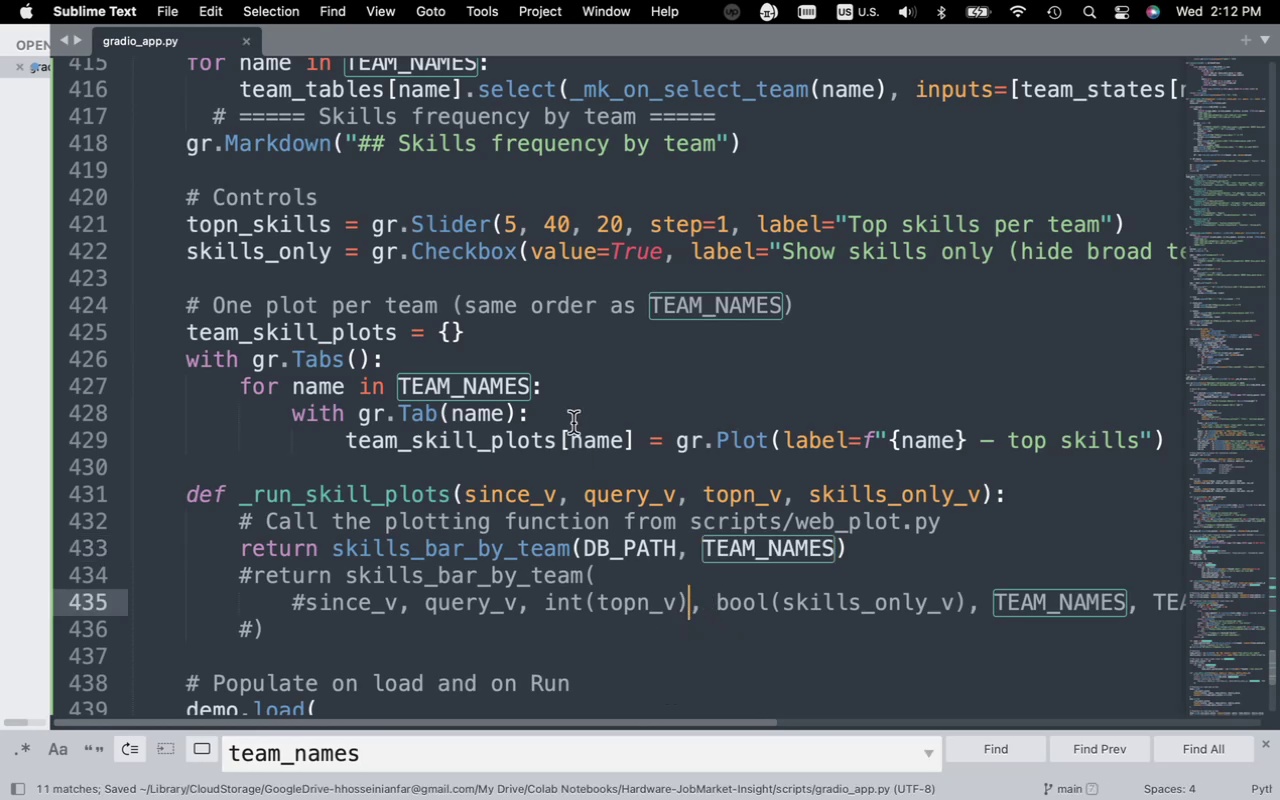 
left_click([57, 41])
 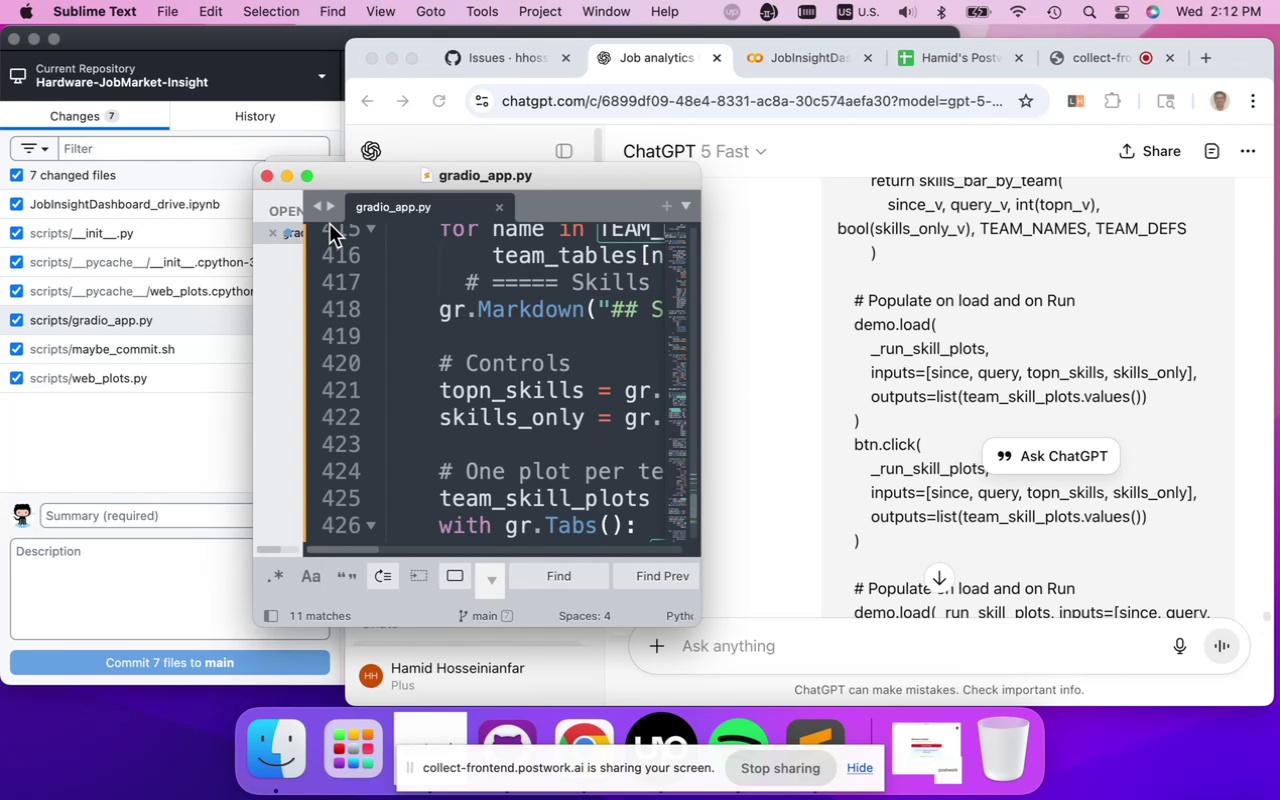 
wait(8.89)
 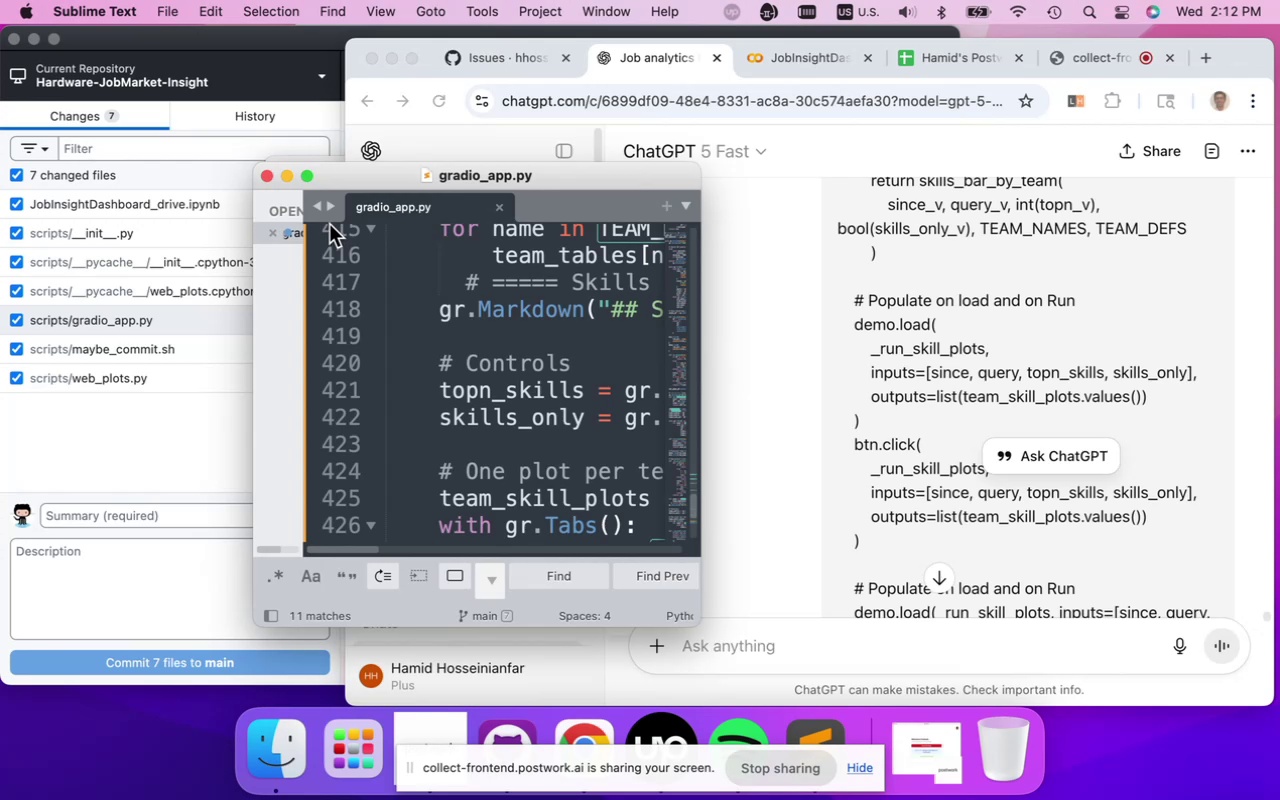 
left_click([310, 179])
 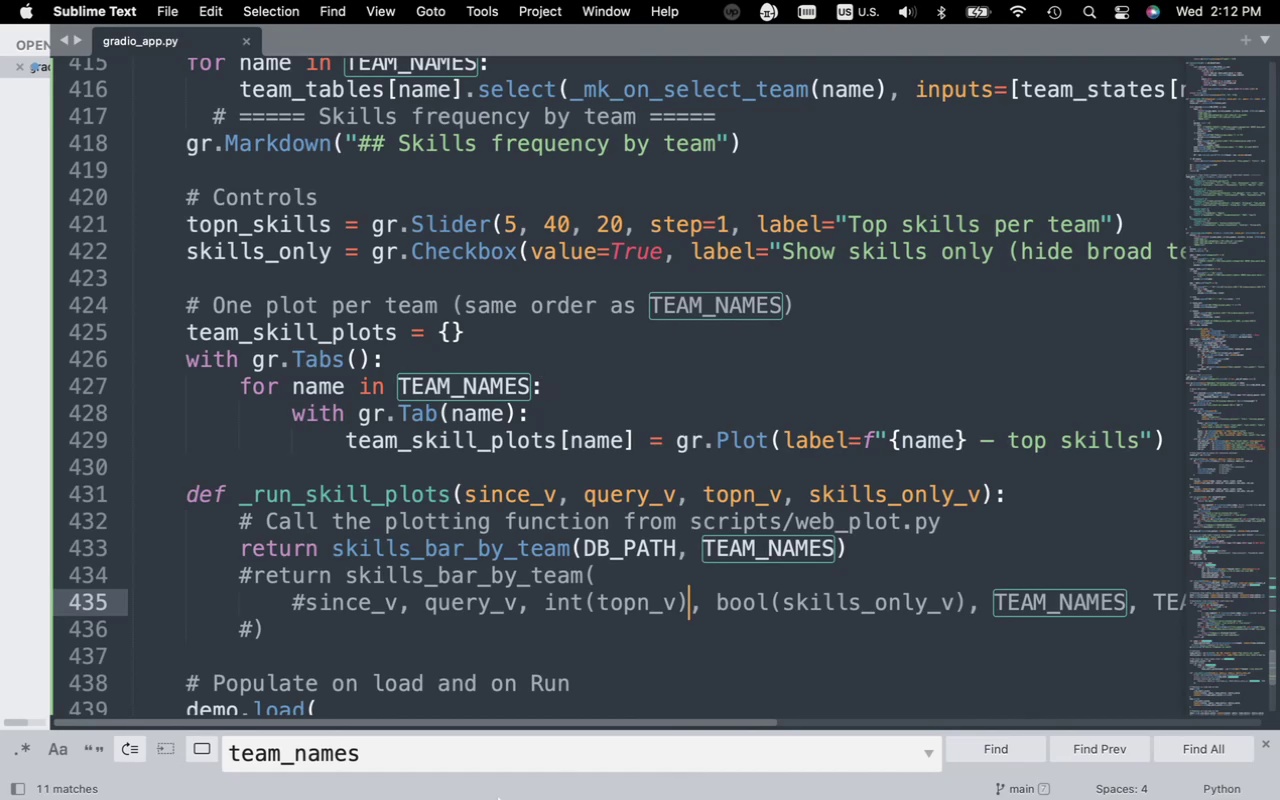 
wait(10.29)
 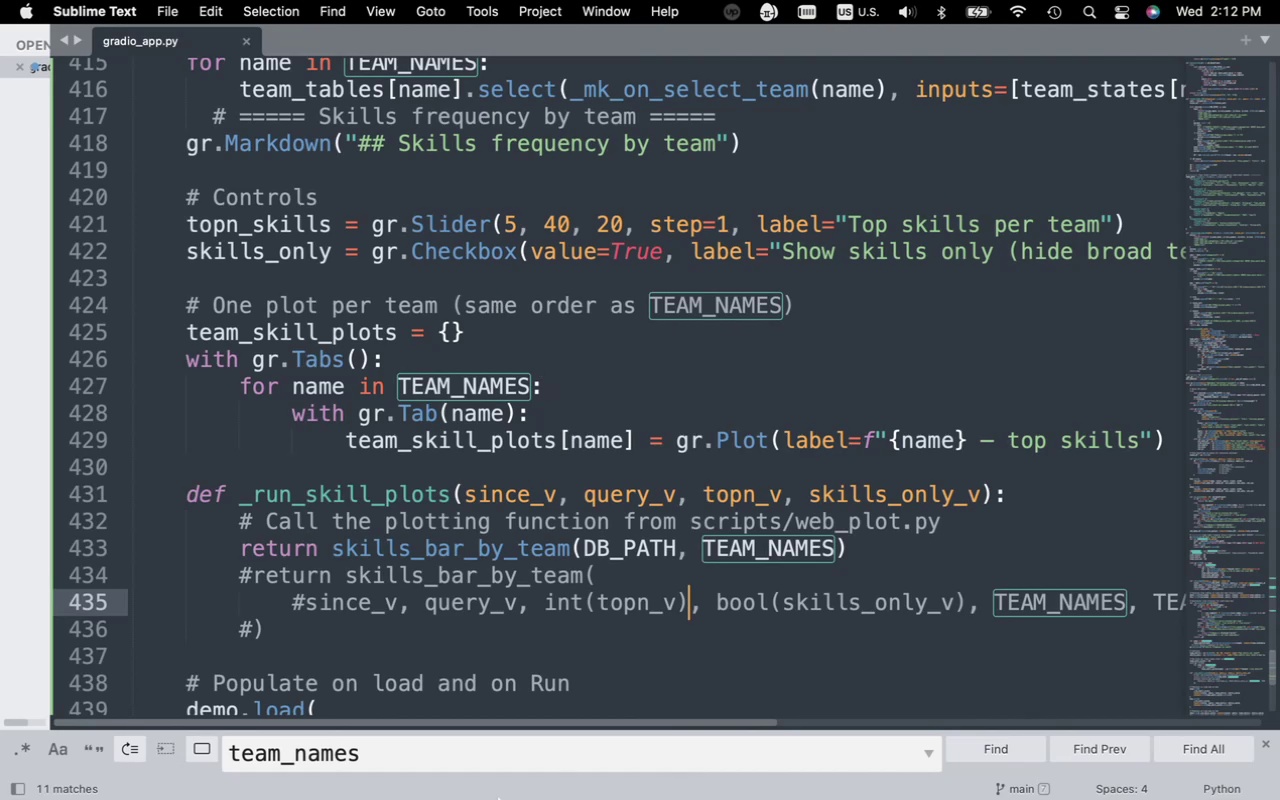 
left_click([58, 39])
 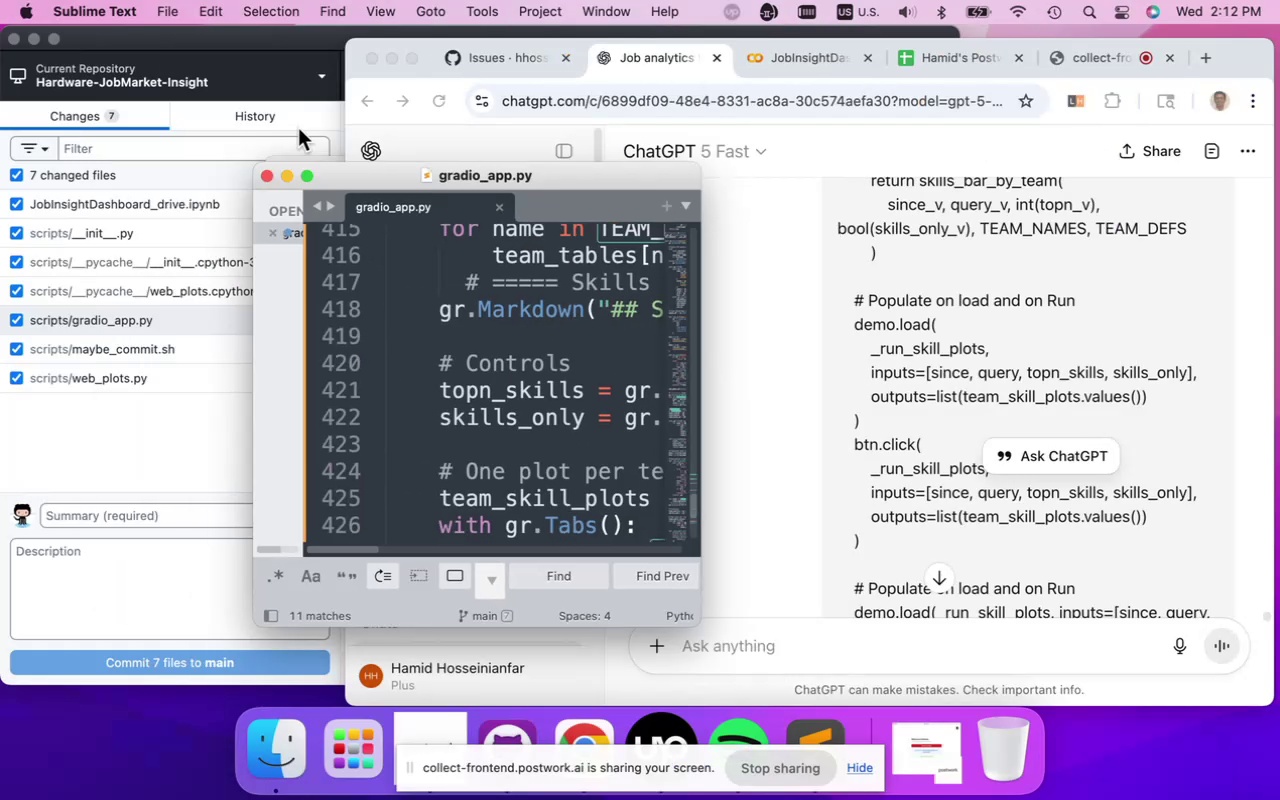 
mouse_move([426, 108])
 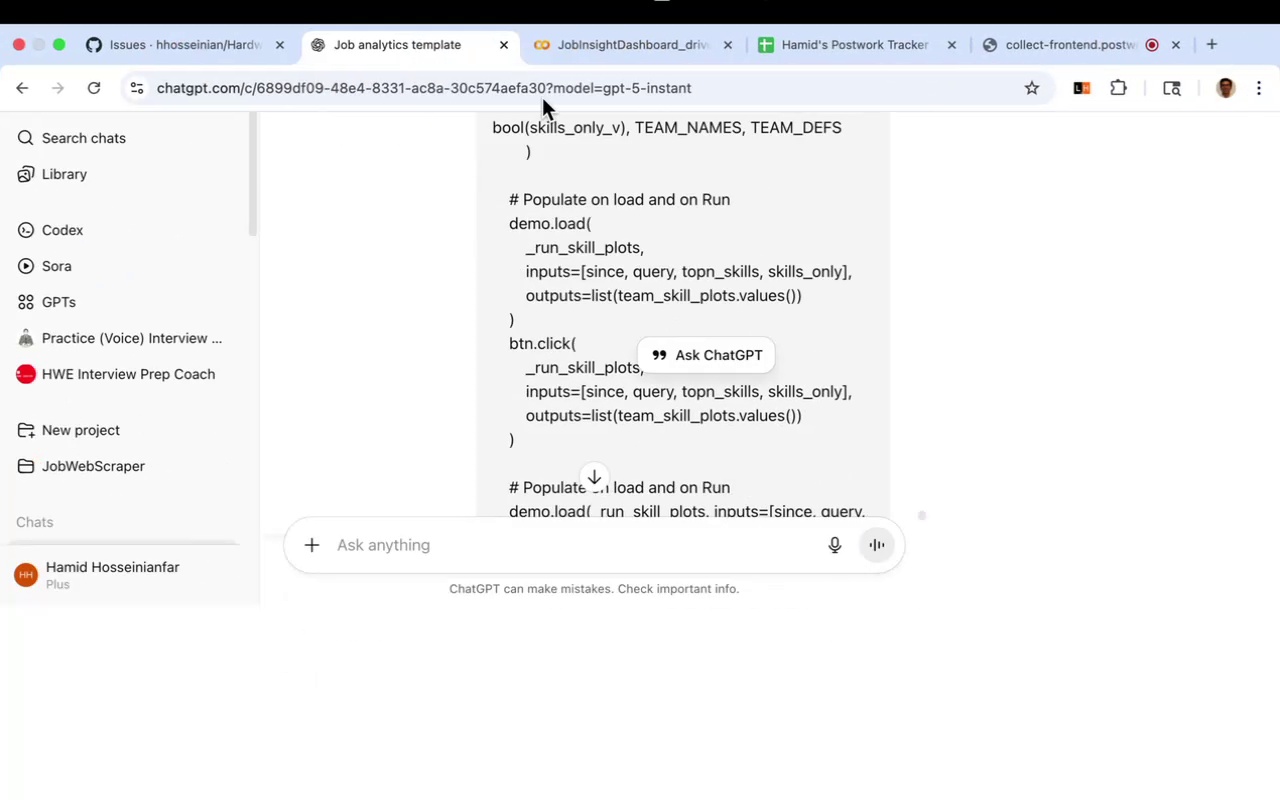 
left_click([601, 50])
 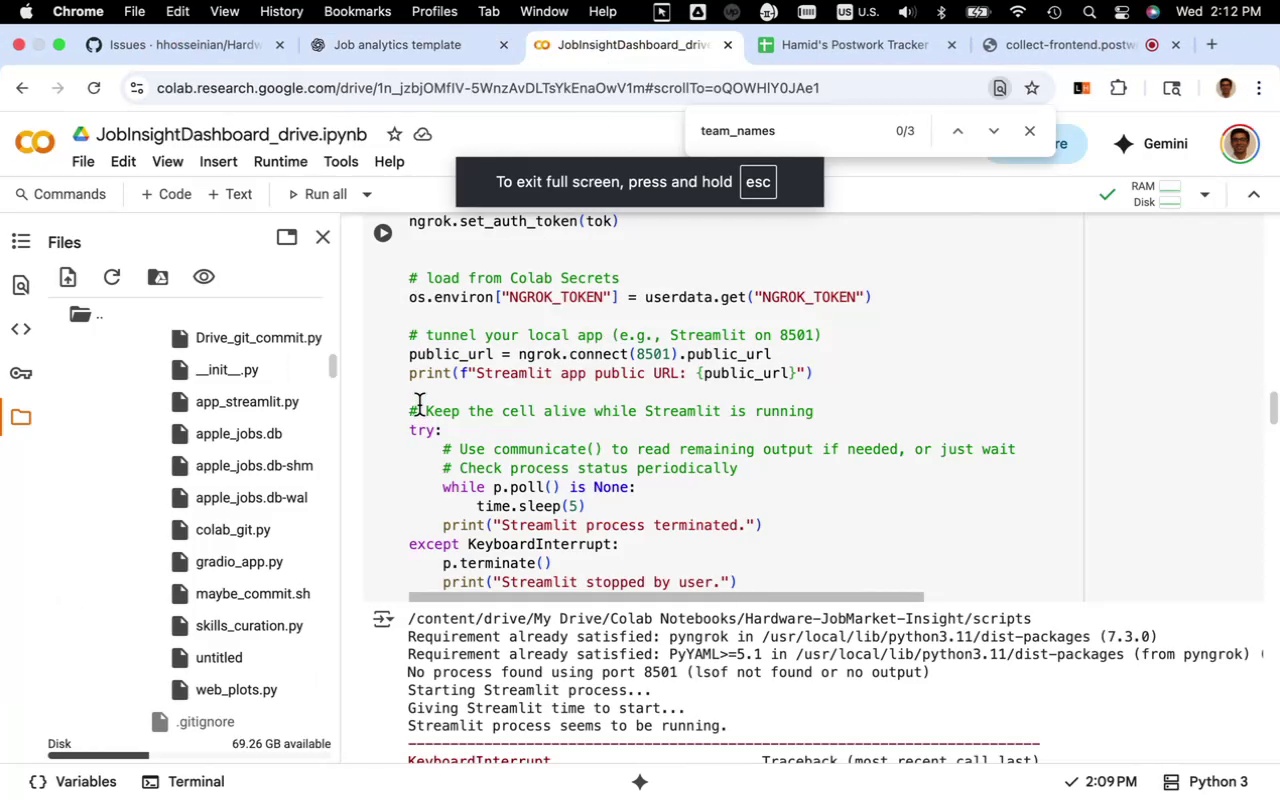 
scroll: coordinate [419, 405], scroll_direction: up, amount: 3.0
 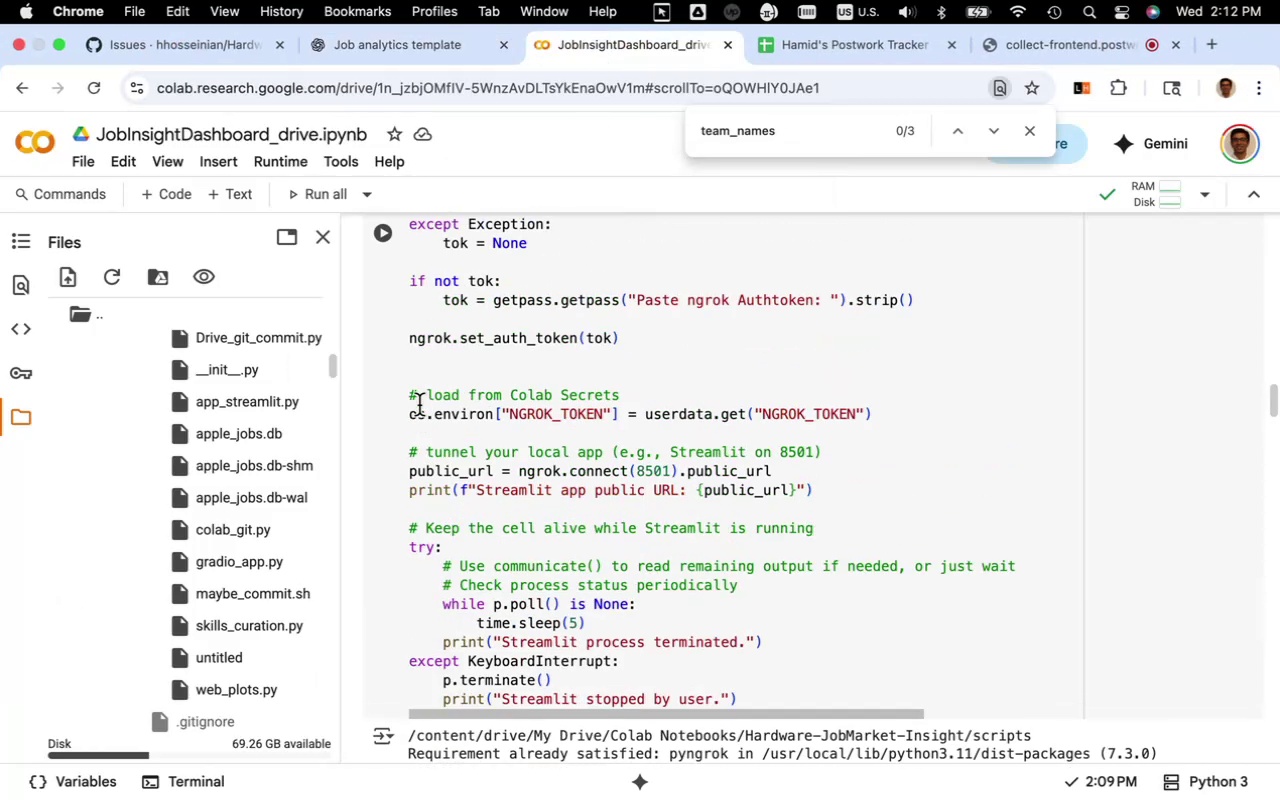 
scroll: coordinate [419, 404], scroll_direction: down, amount: 21.0
 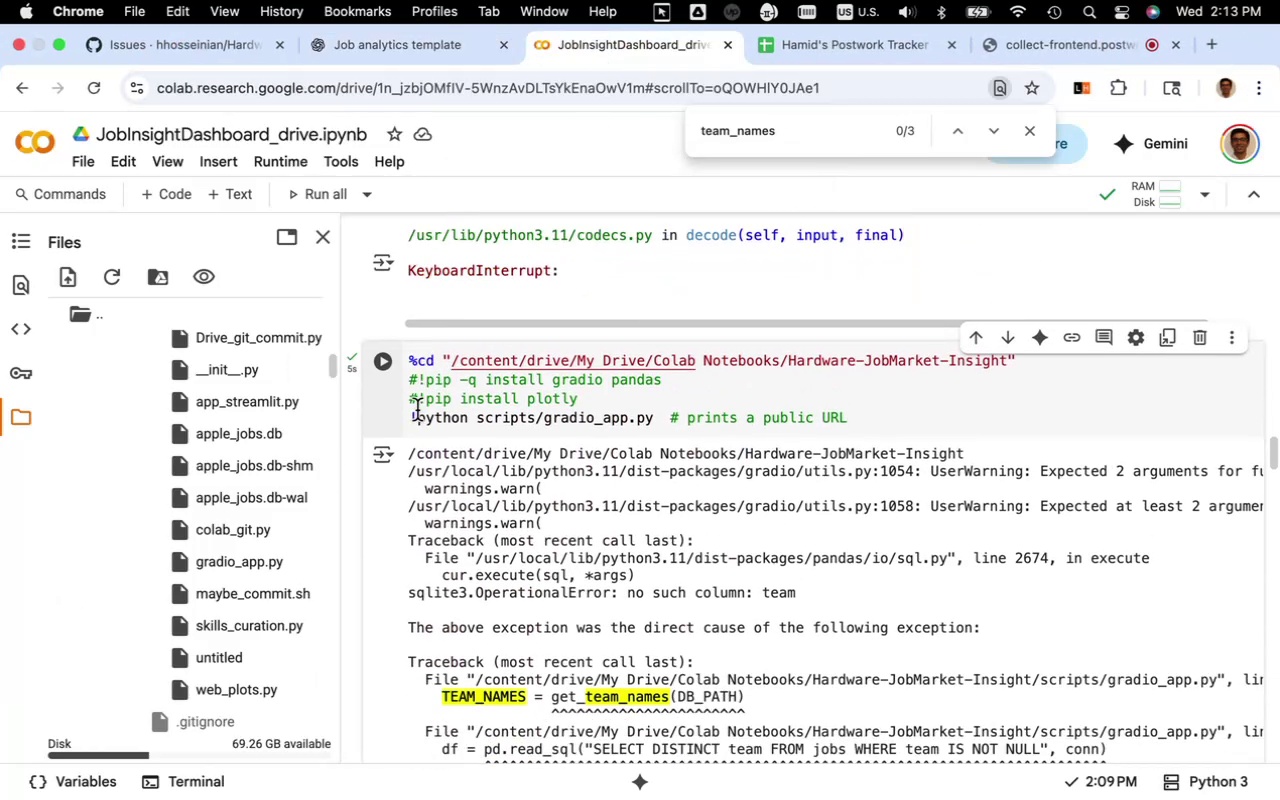 
scroll: coordinate [418, 402], scroll_direction: up, amount: 1.0
 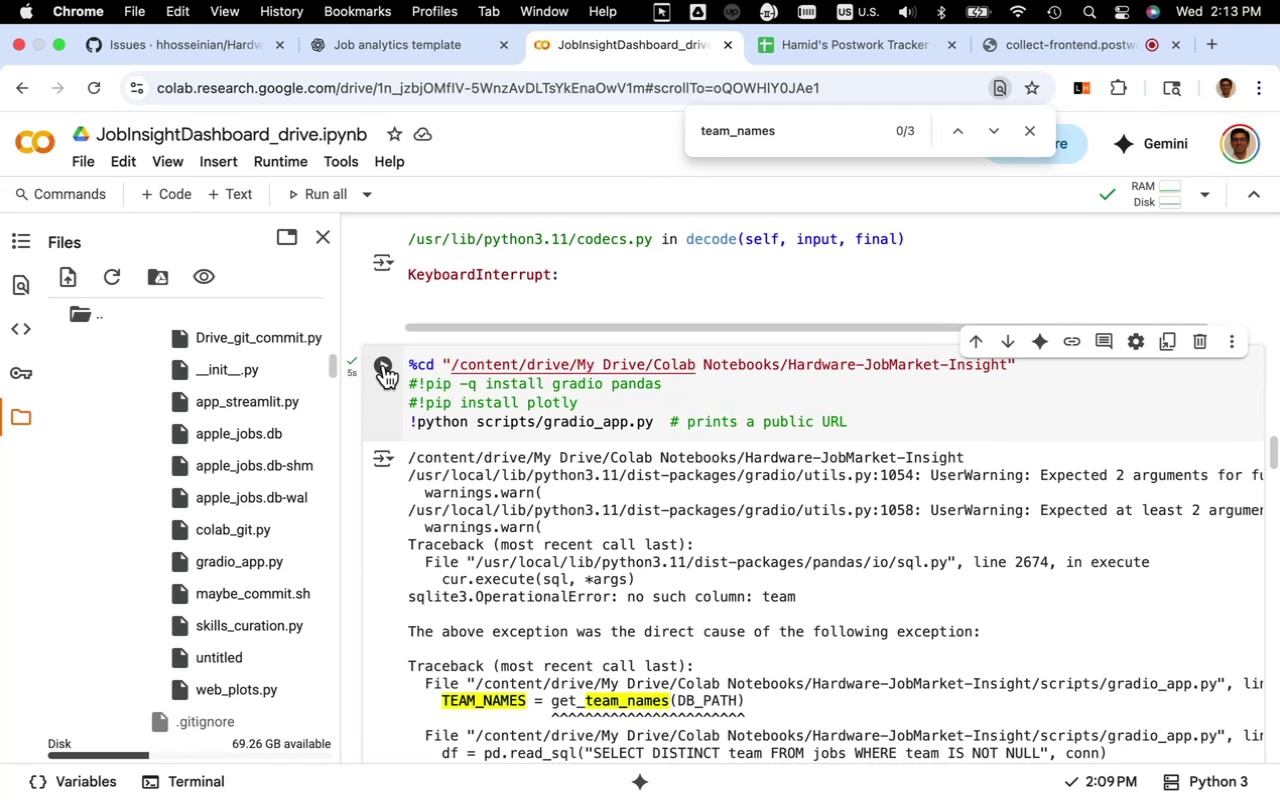 
left_click([384, 365])
 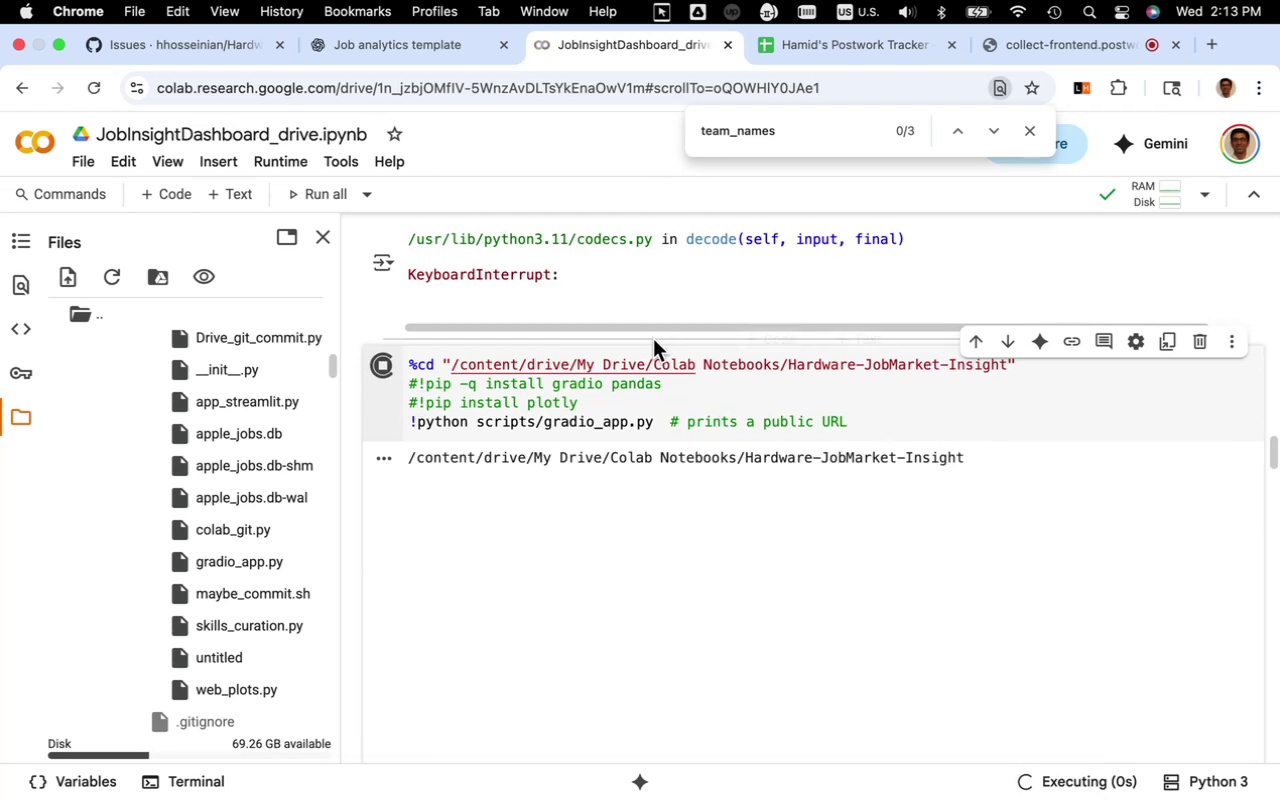 
scroll: coordinate [664, 343], scroll_direction: down, amount: 4.0
 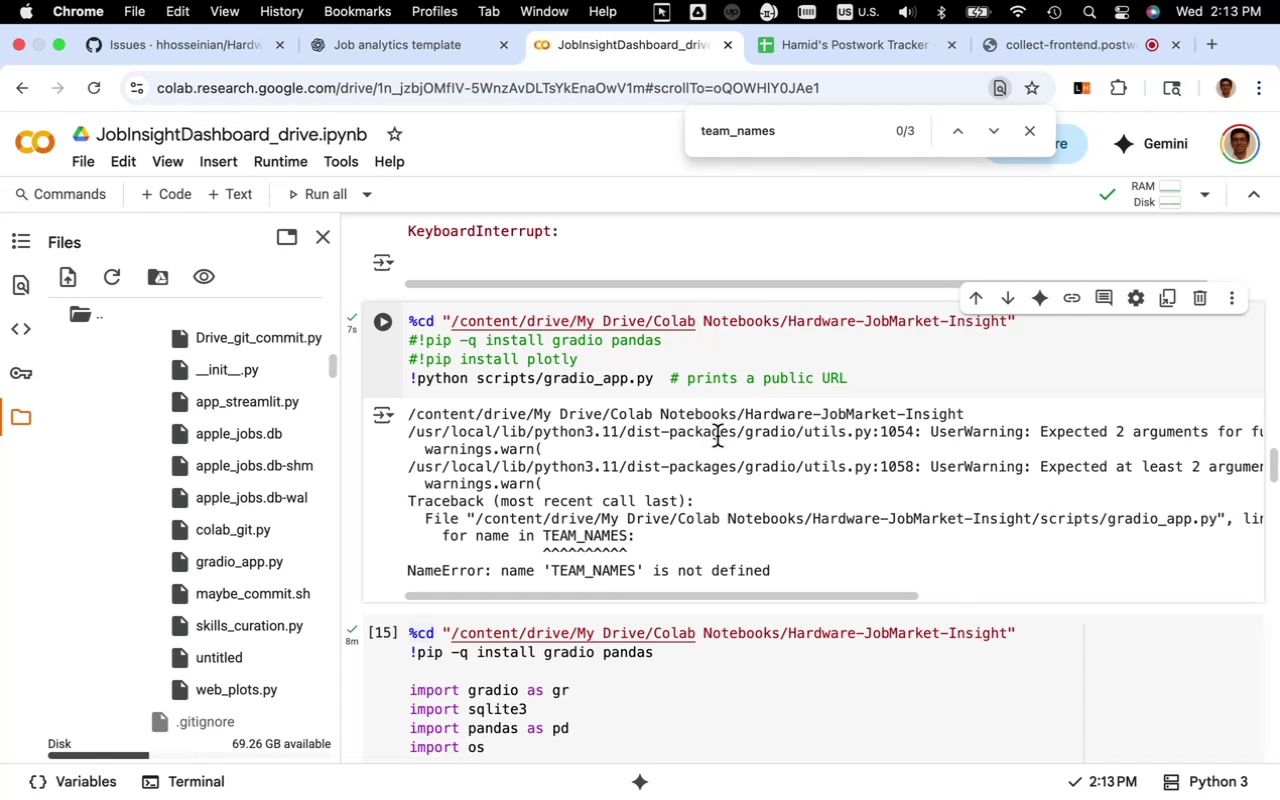 
wait(15.29)
 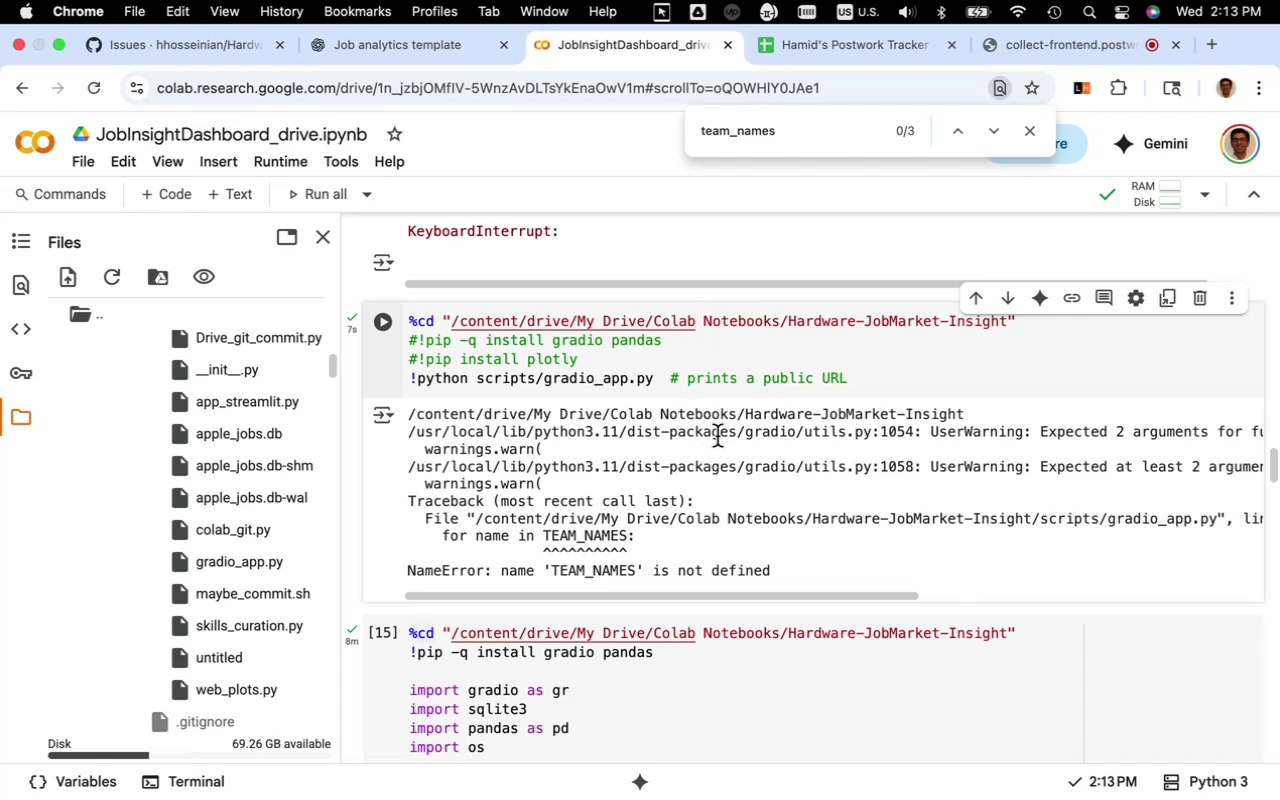 
left_click_drag(start_coordinate=[732, 599], to_coordinate=[685, 618])
 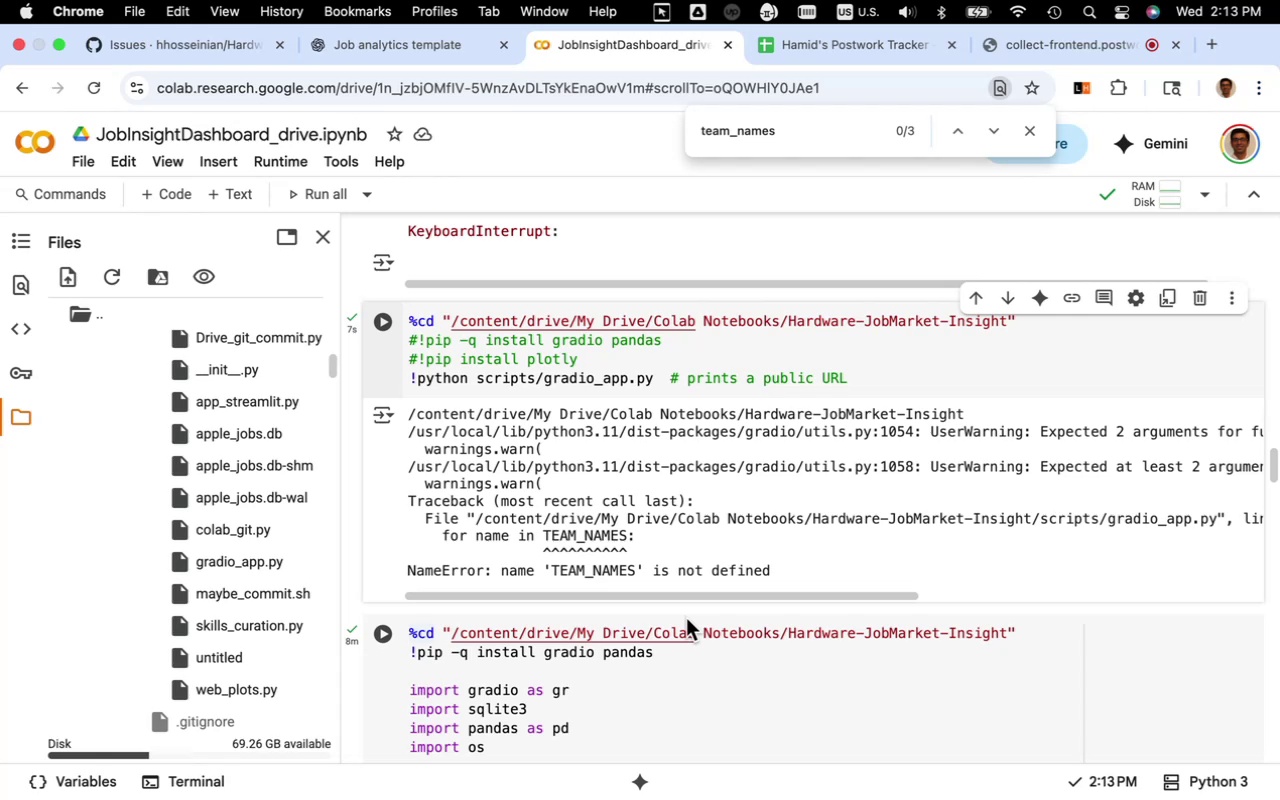 
wait(17.9)
 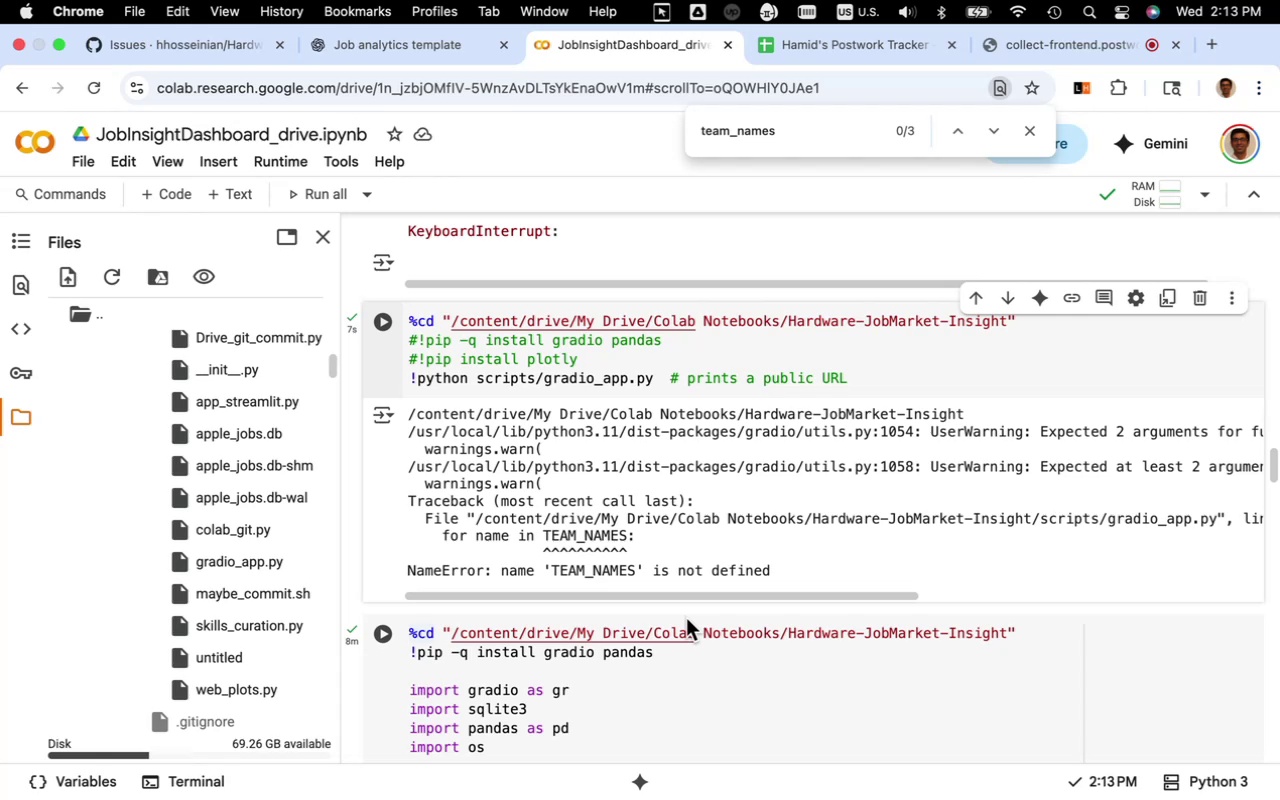 
mouse_move([566, 596])
 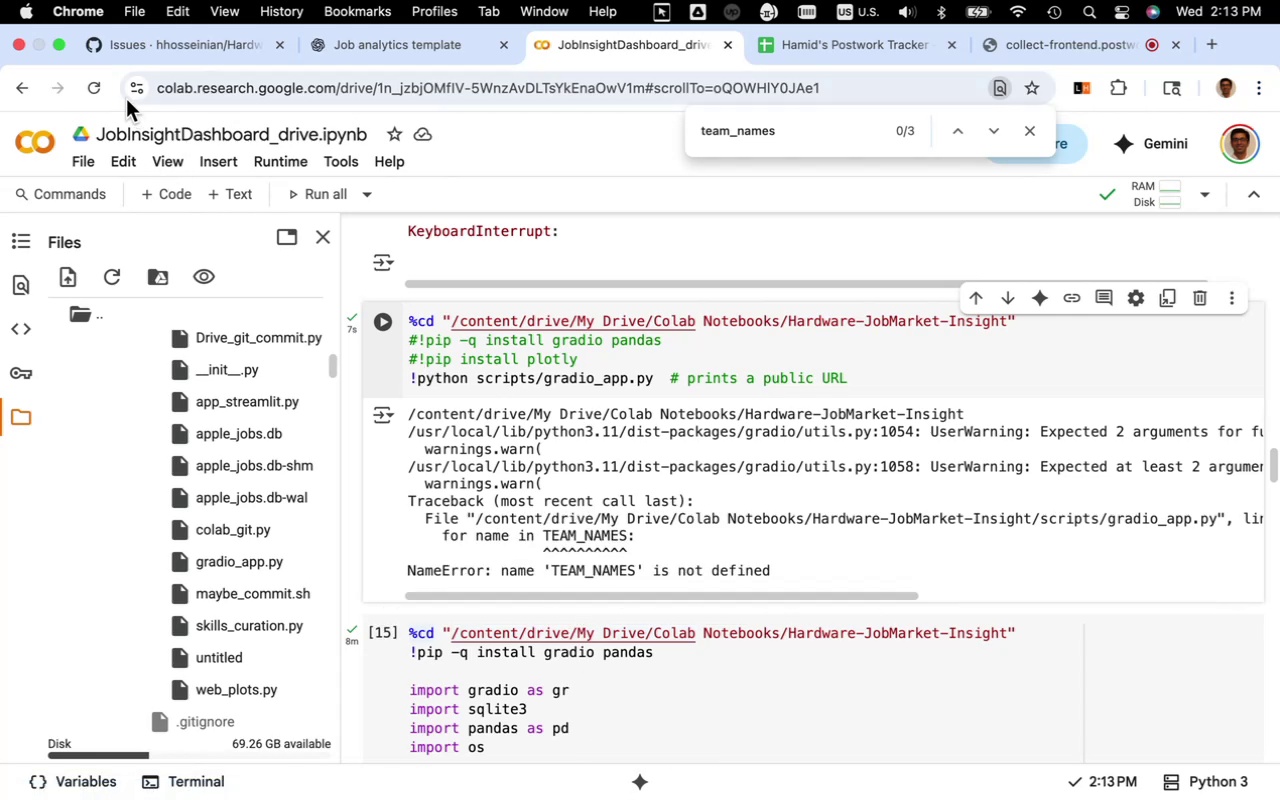 
wait(5.29)
 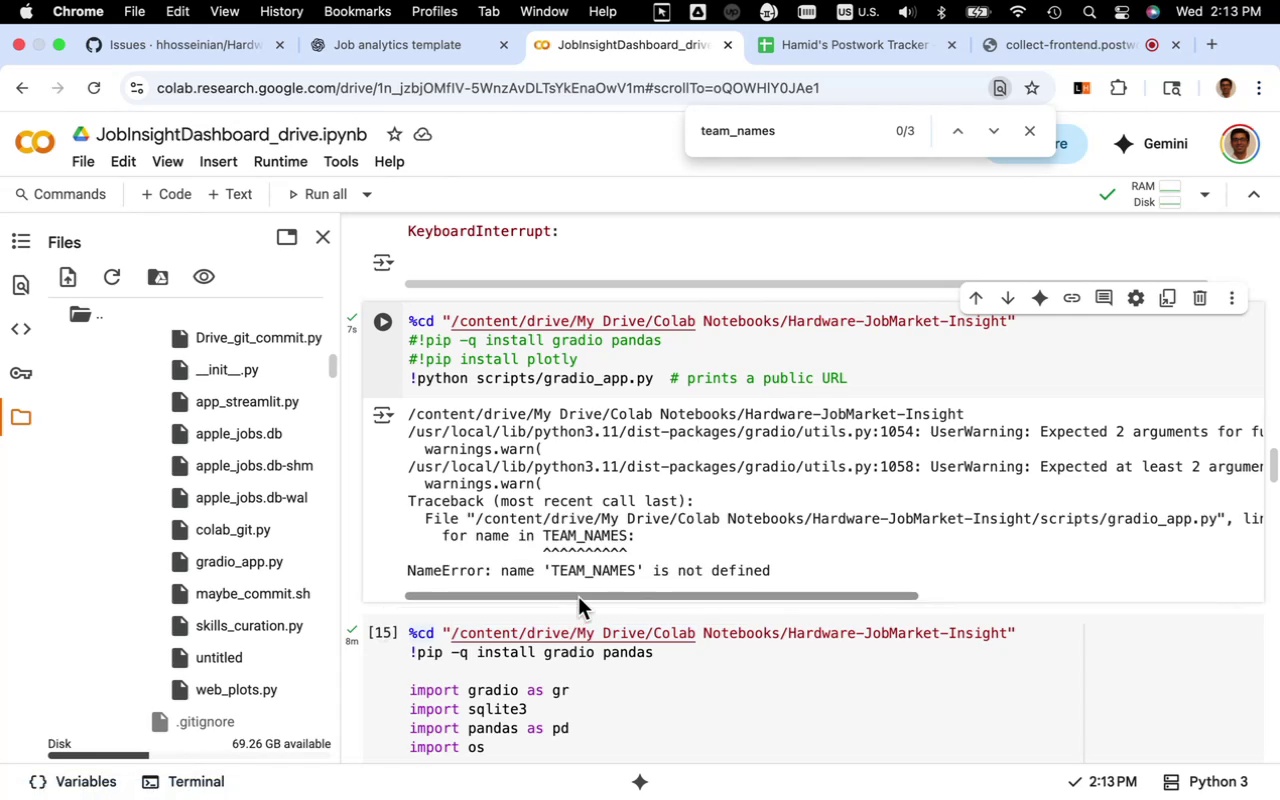 
left_click([61, 47])
 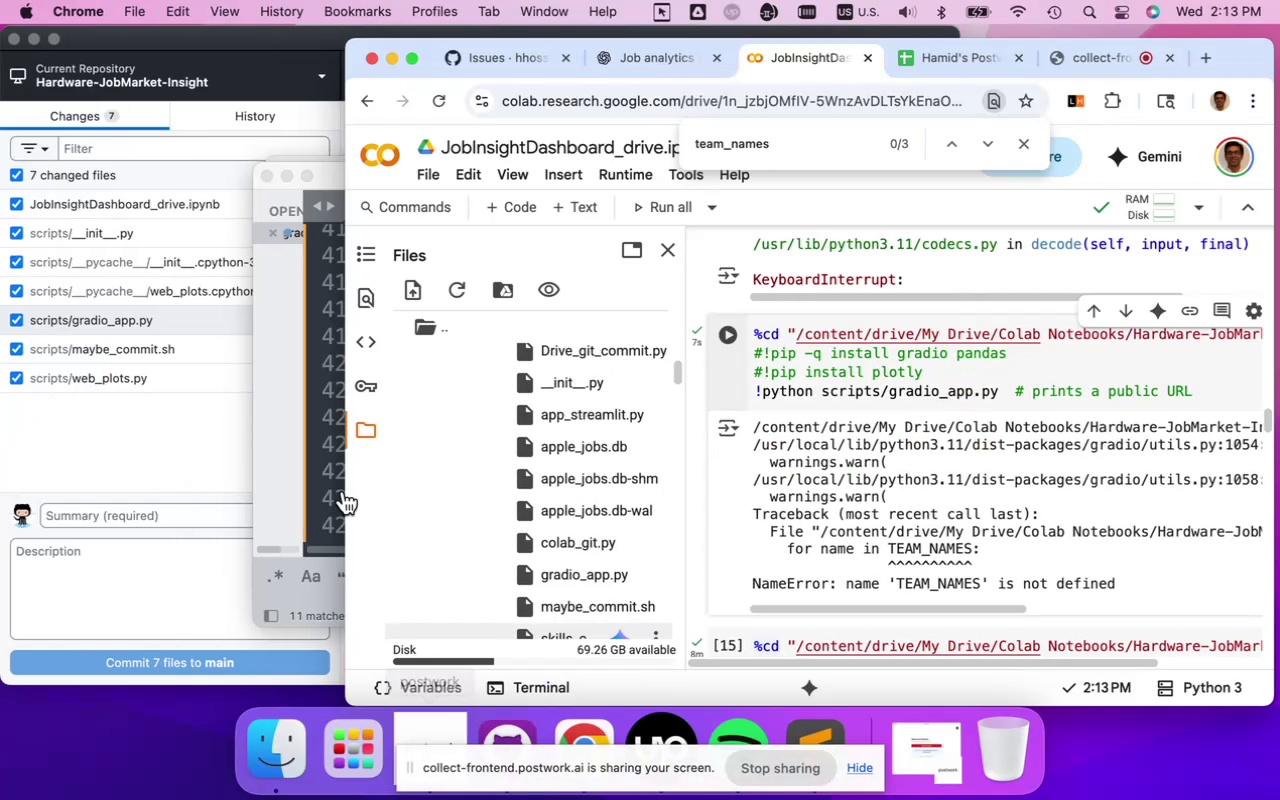 
left_click([308, 439])
 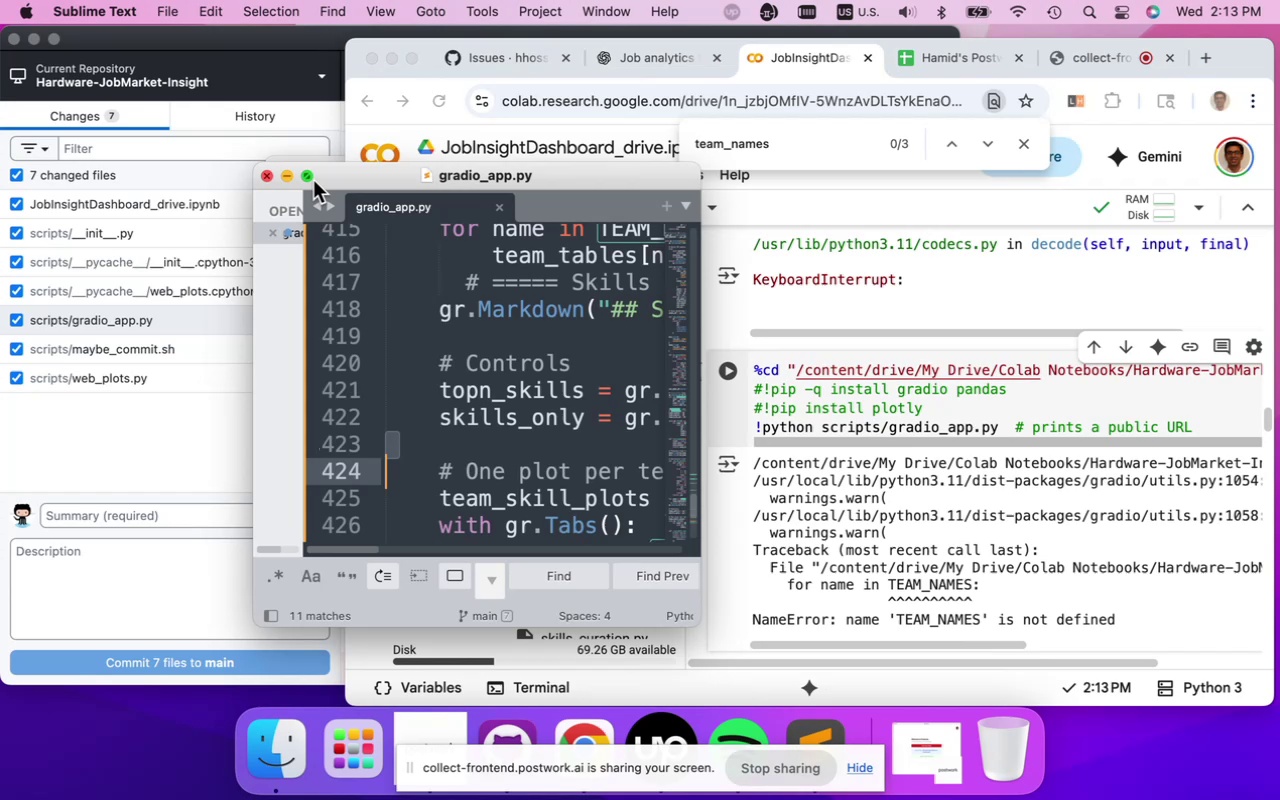 
left_click([312, 178])
 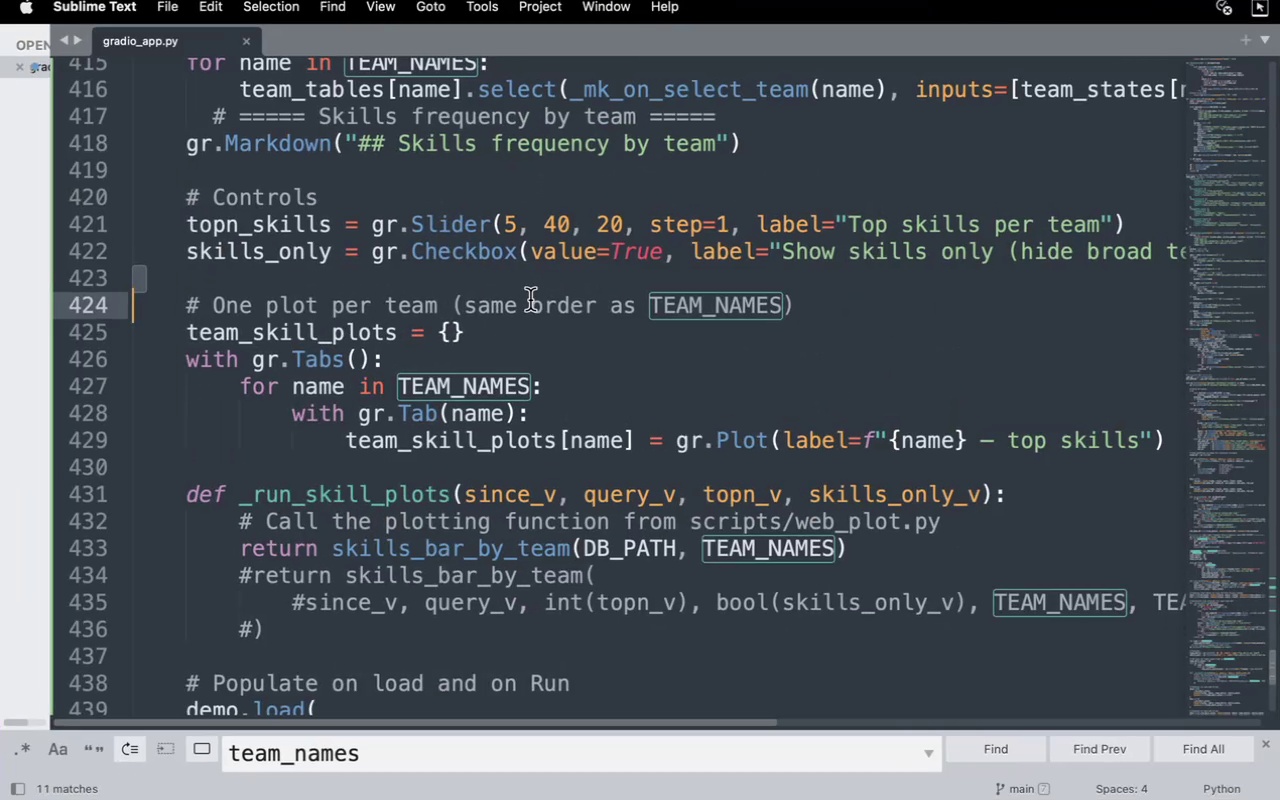 
left_click([530, 300])
 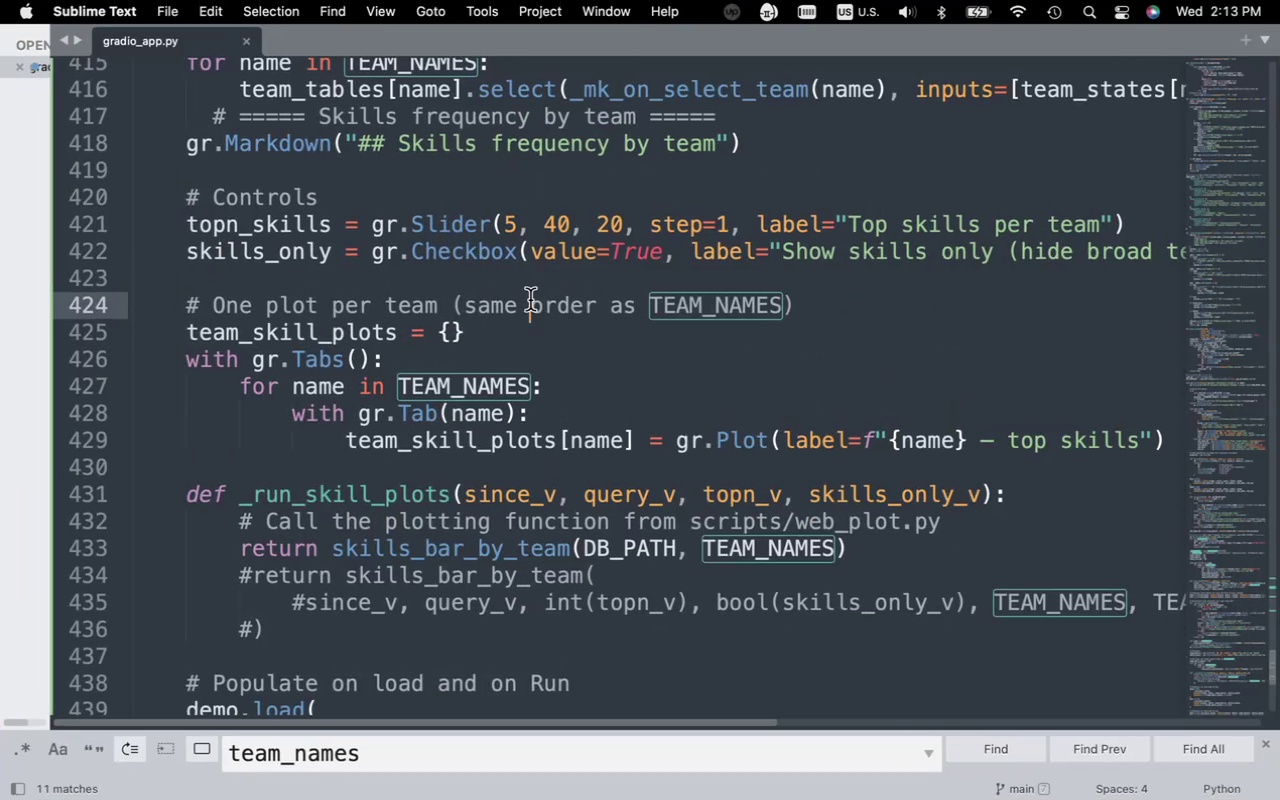 
key(Meta+F)
 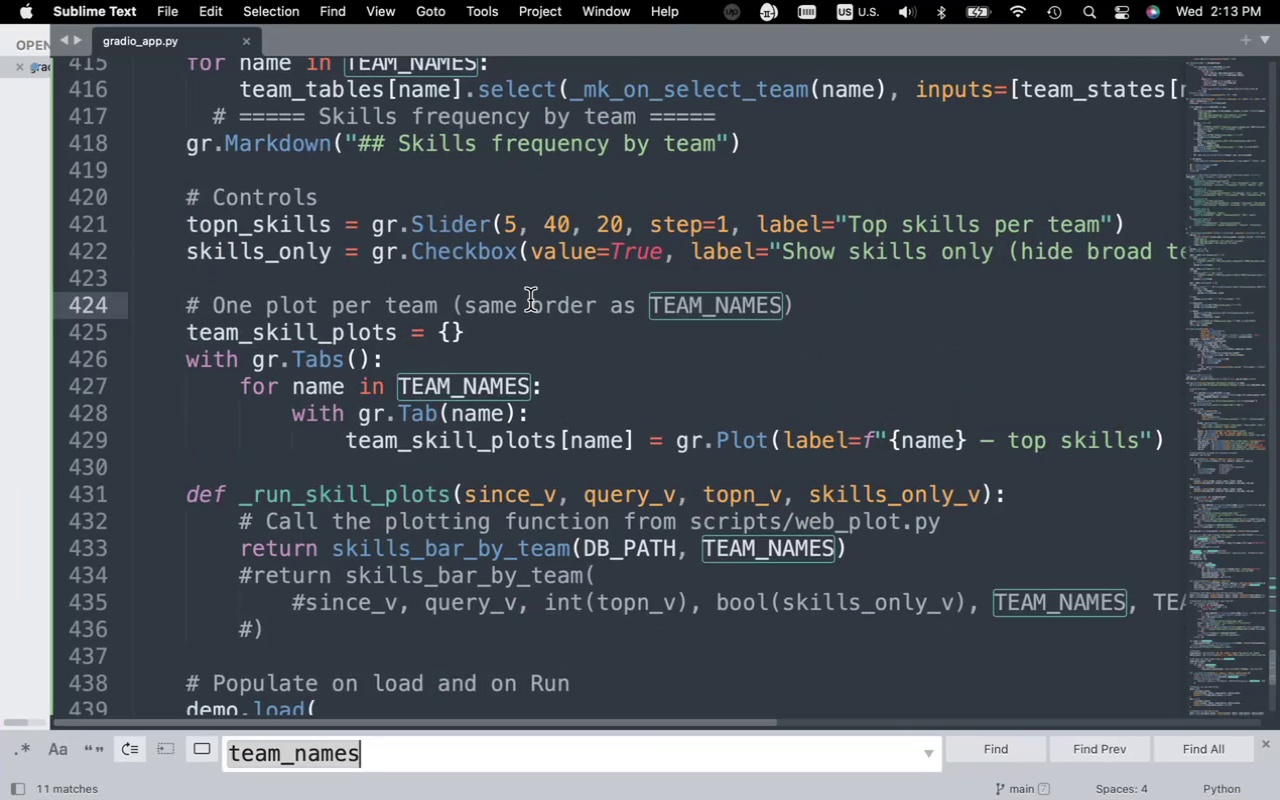 
type(tem)
key(Backspace)
type(am_name)
 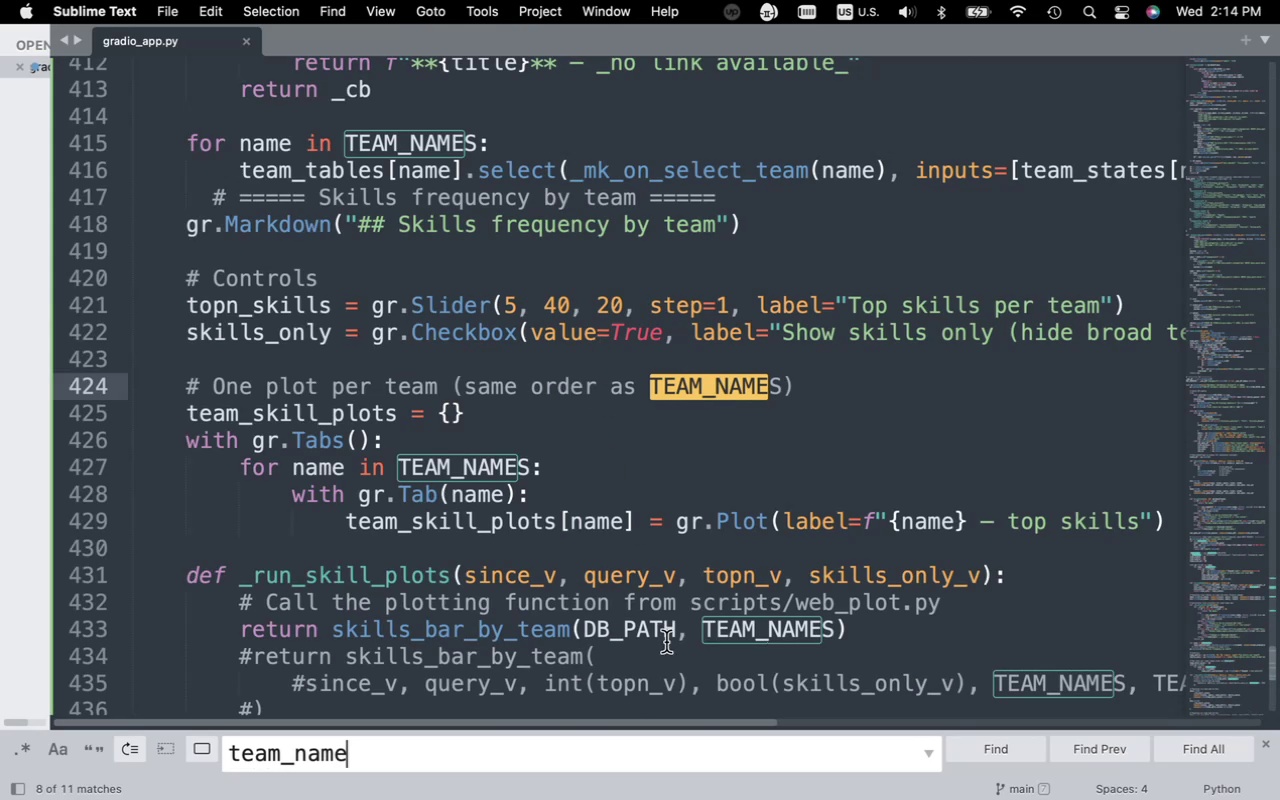 
key(S)
 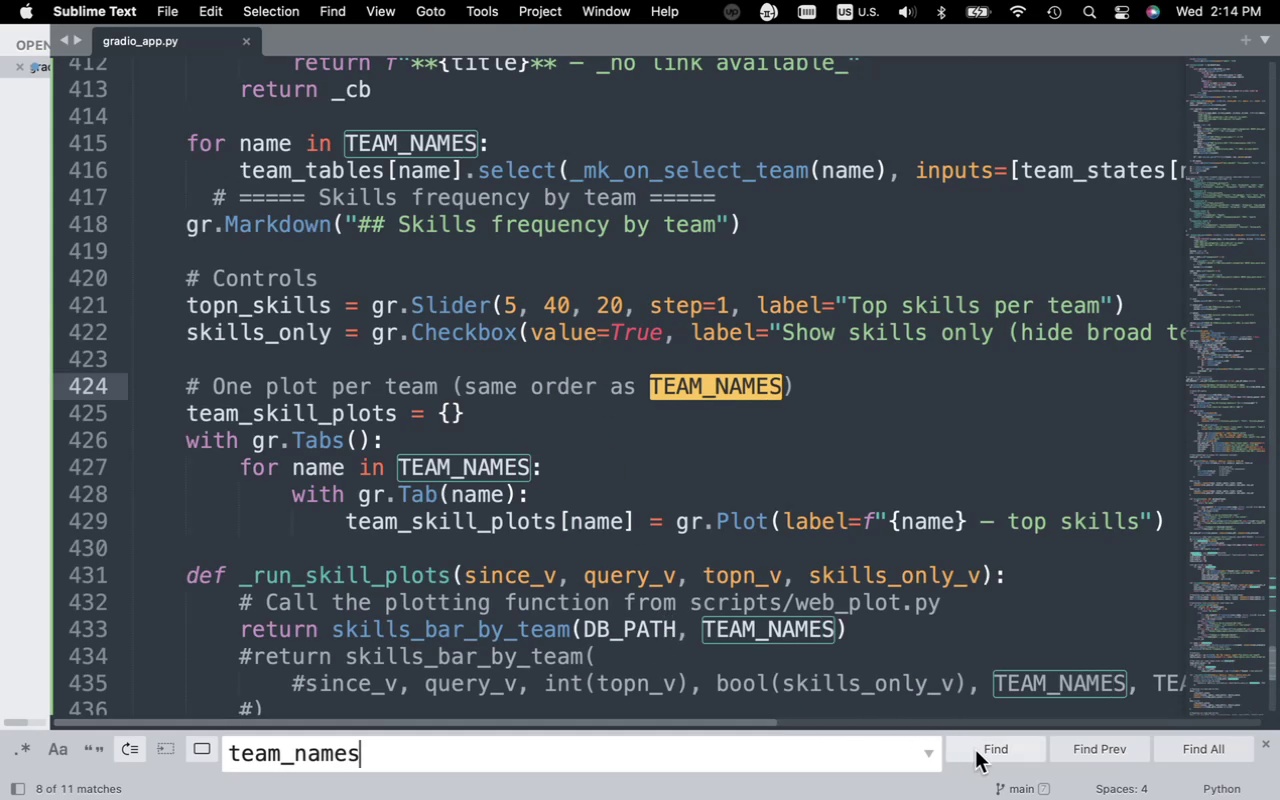 
left_click([975, 750])
 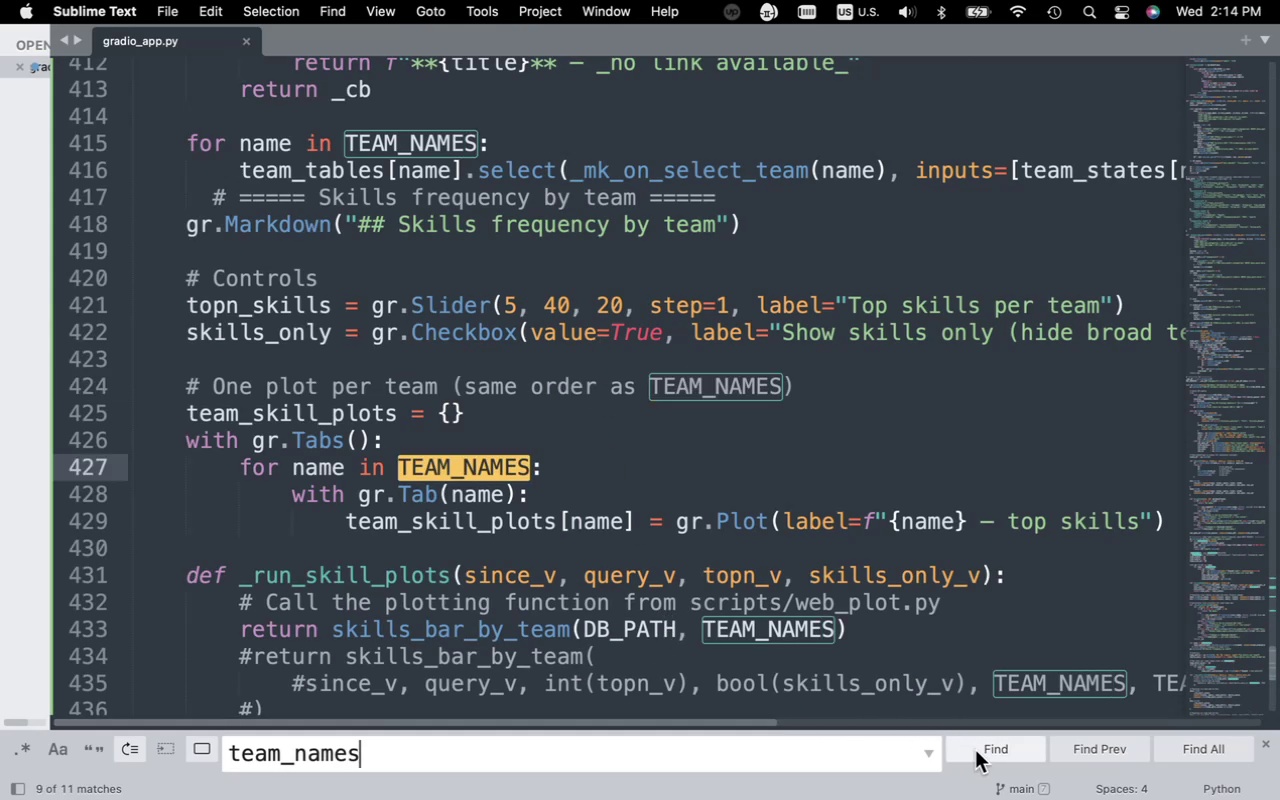 
left_click([975, 750])
 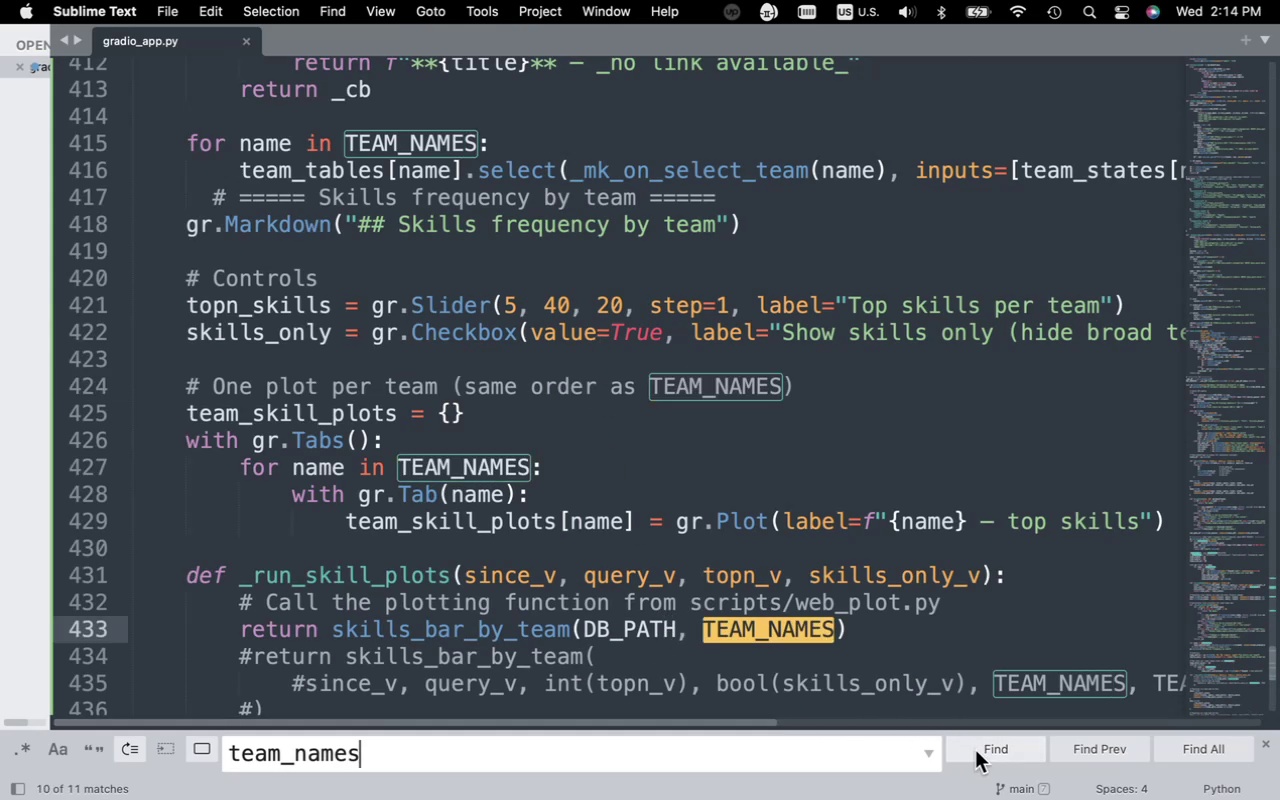 
left_click([975, 750])
 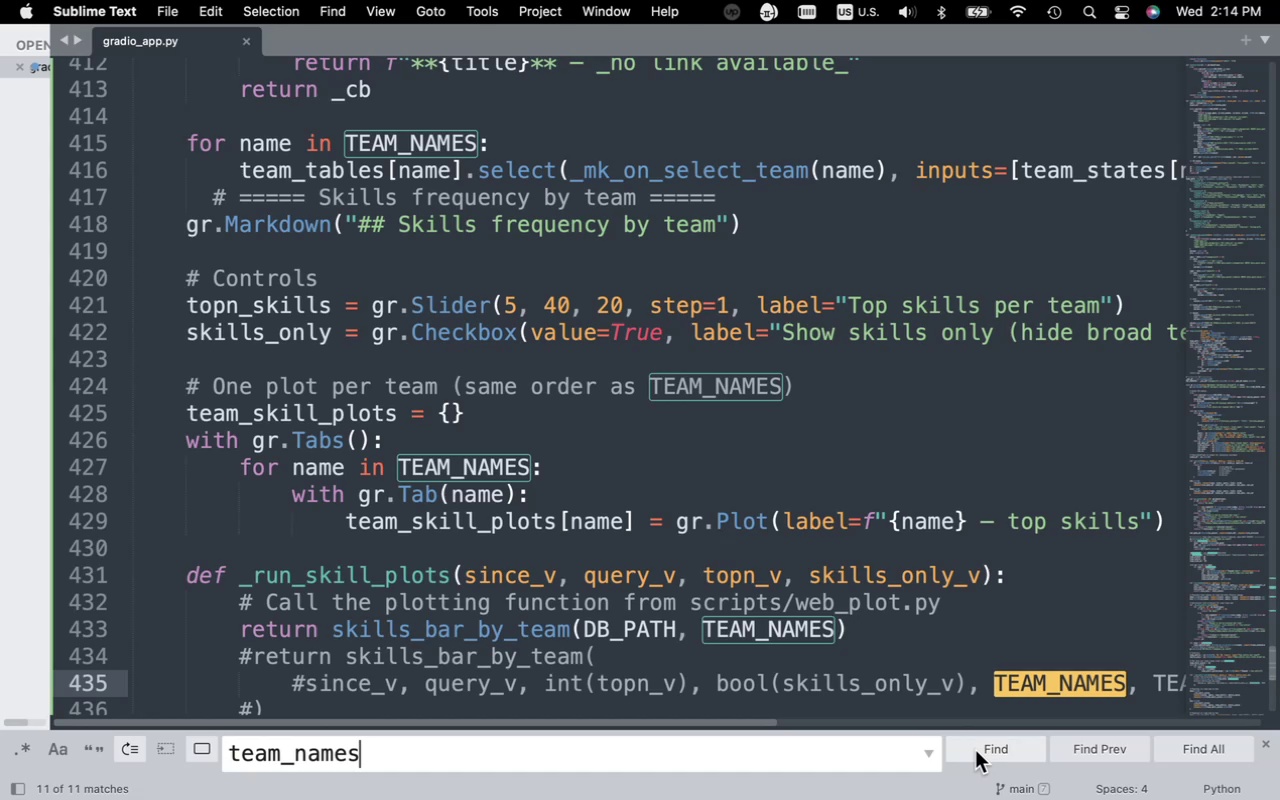 
left_click([975, 750])
 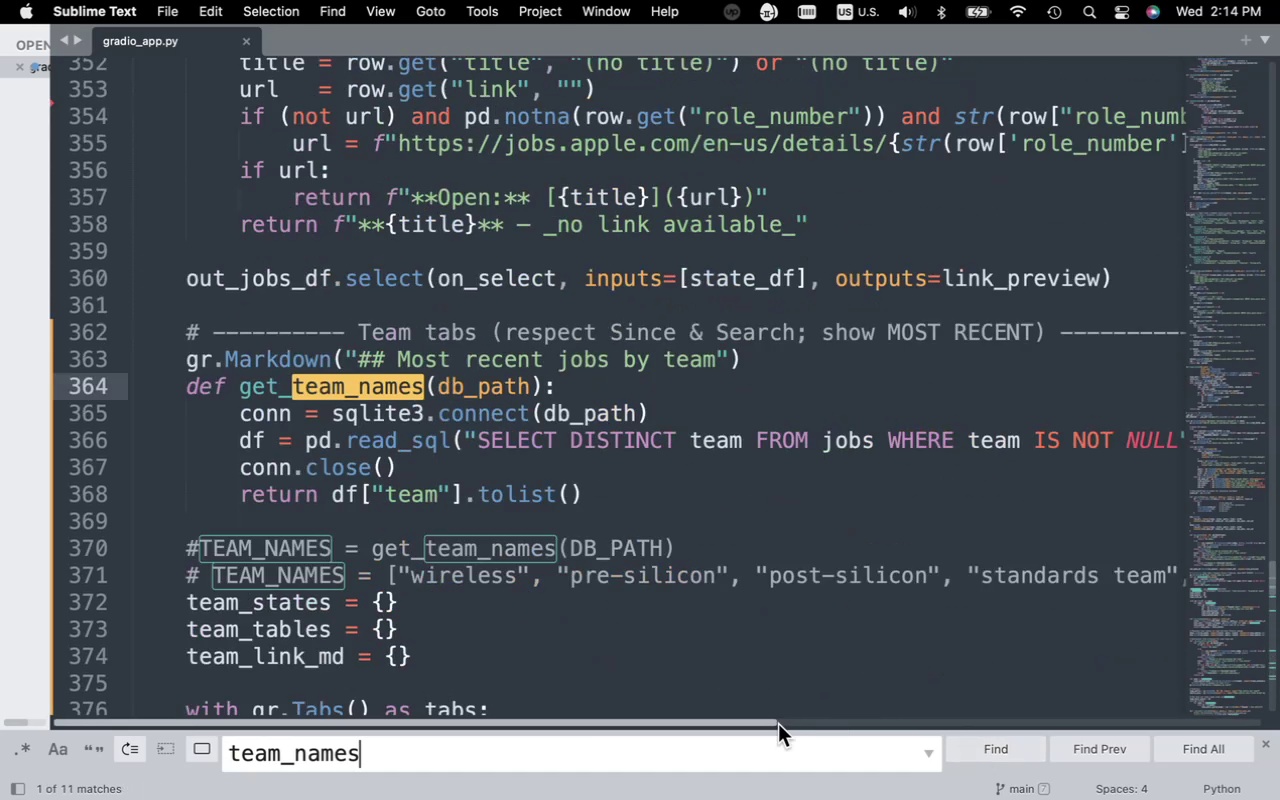 
wait(6.19)
 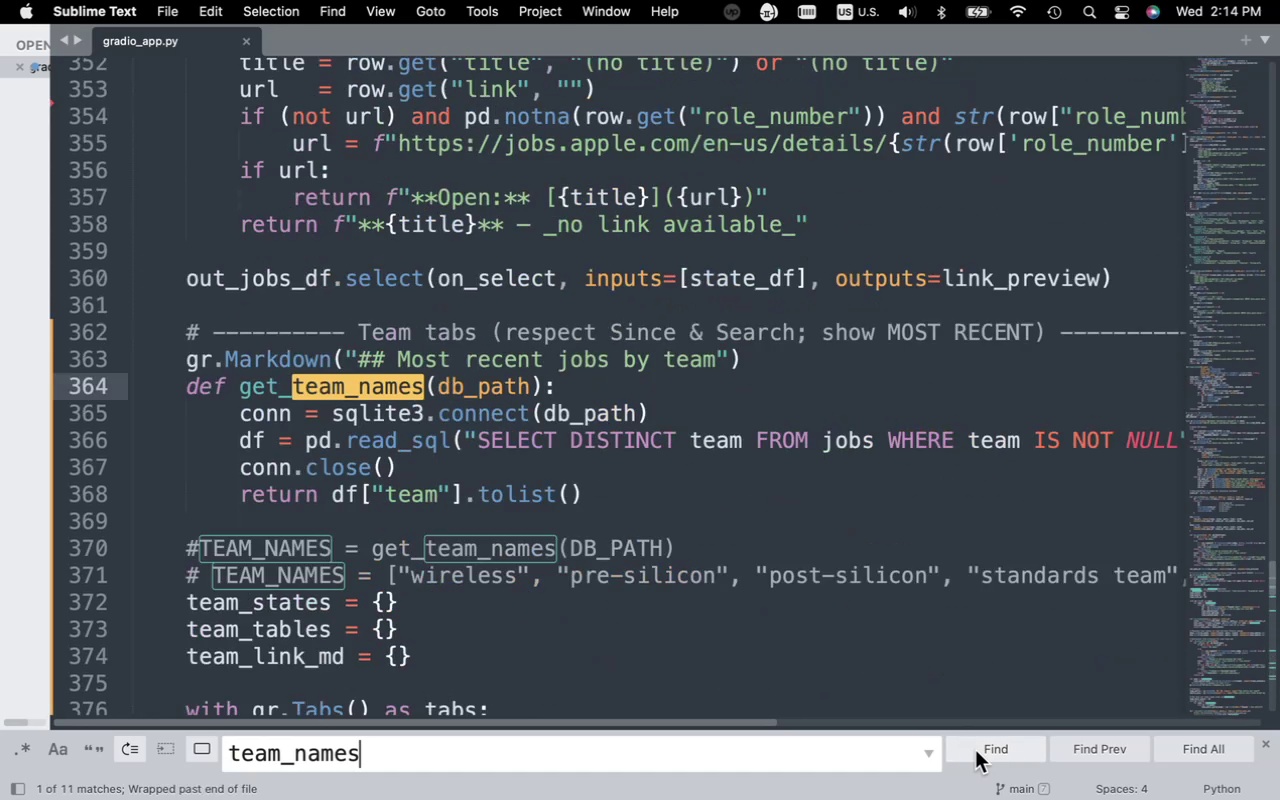 
left_click([211, 583])
 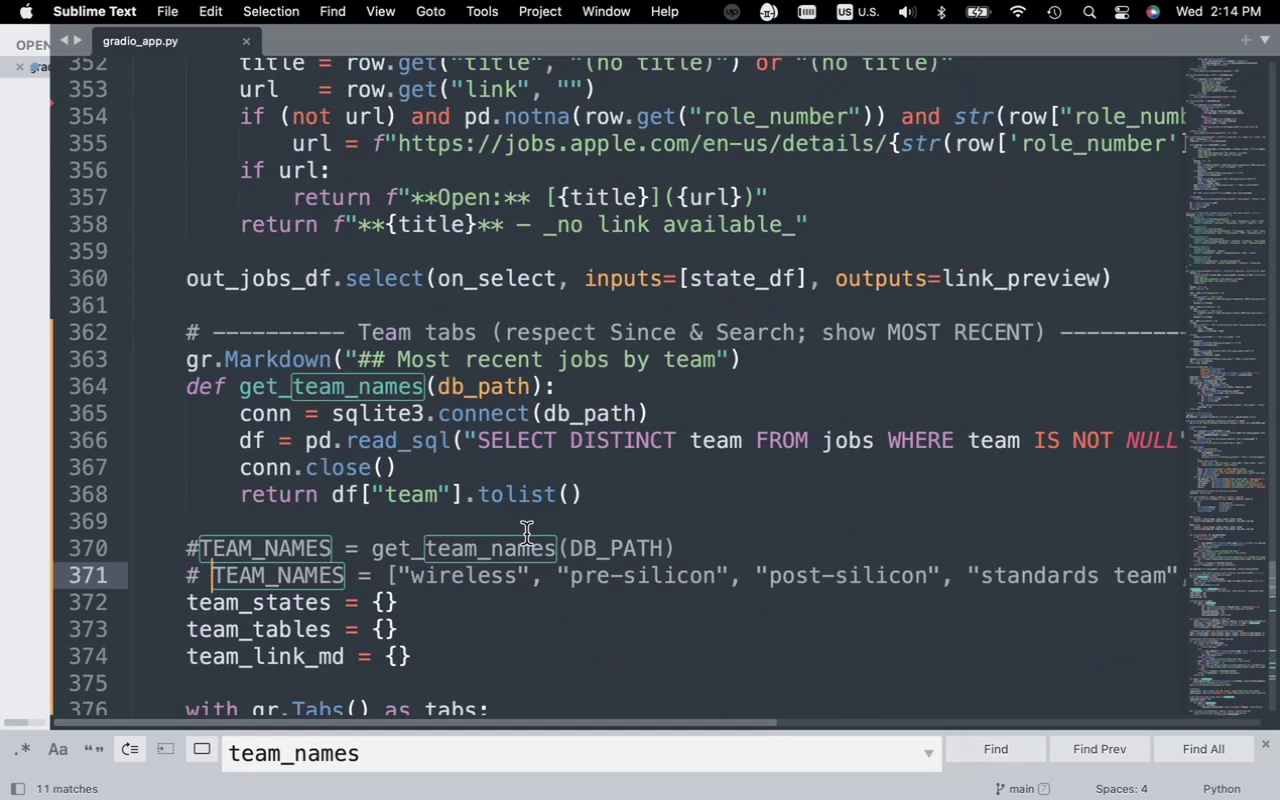 
key(Backspace)
 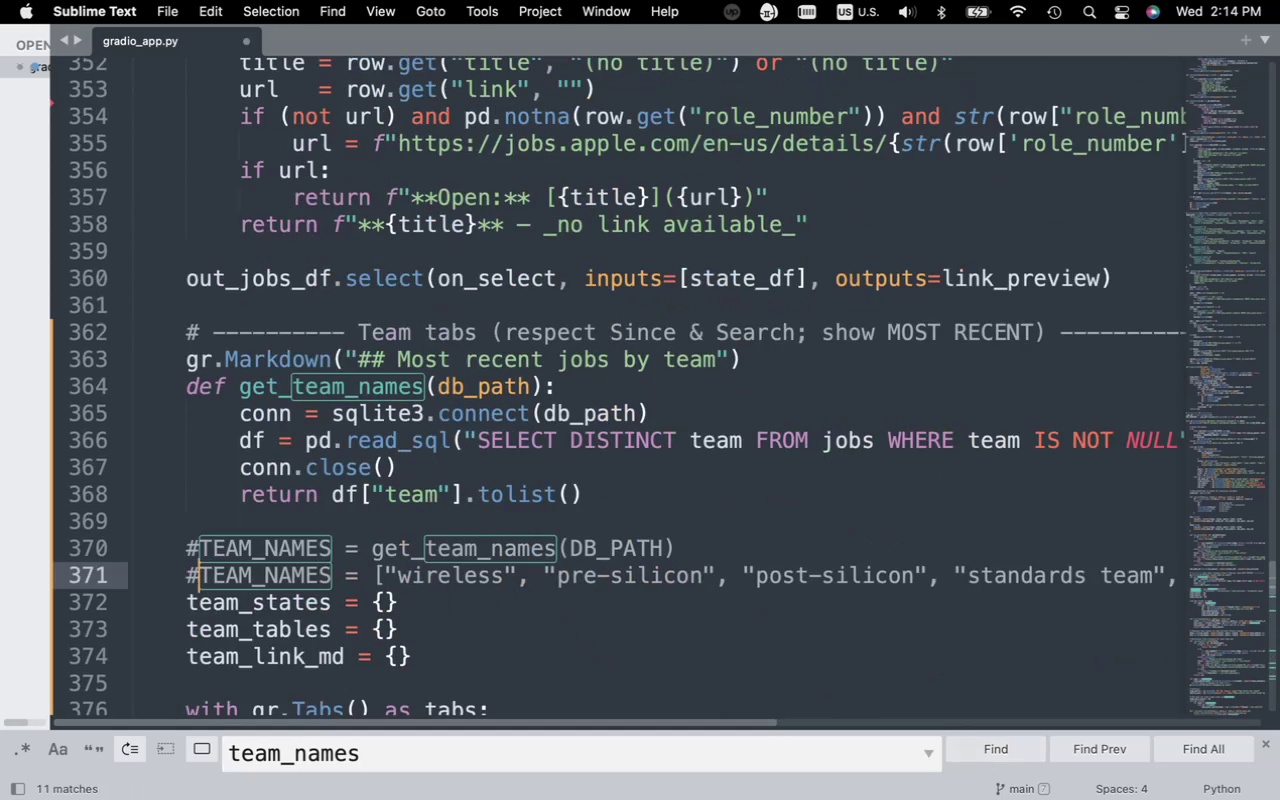 
key(Backspace)
 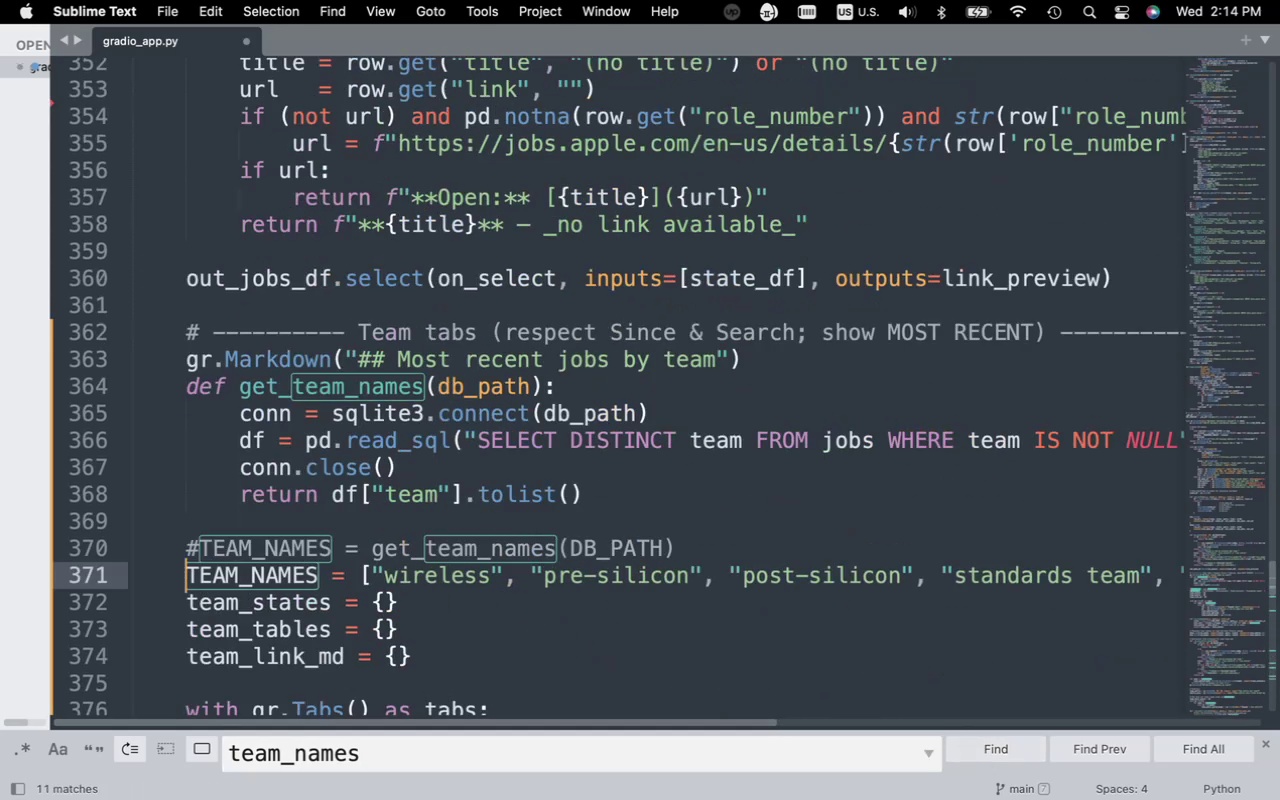 
key(Meta+S)
 